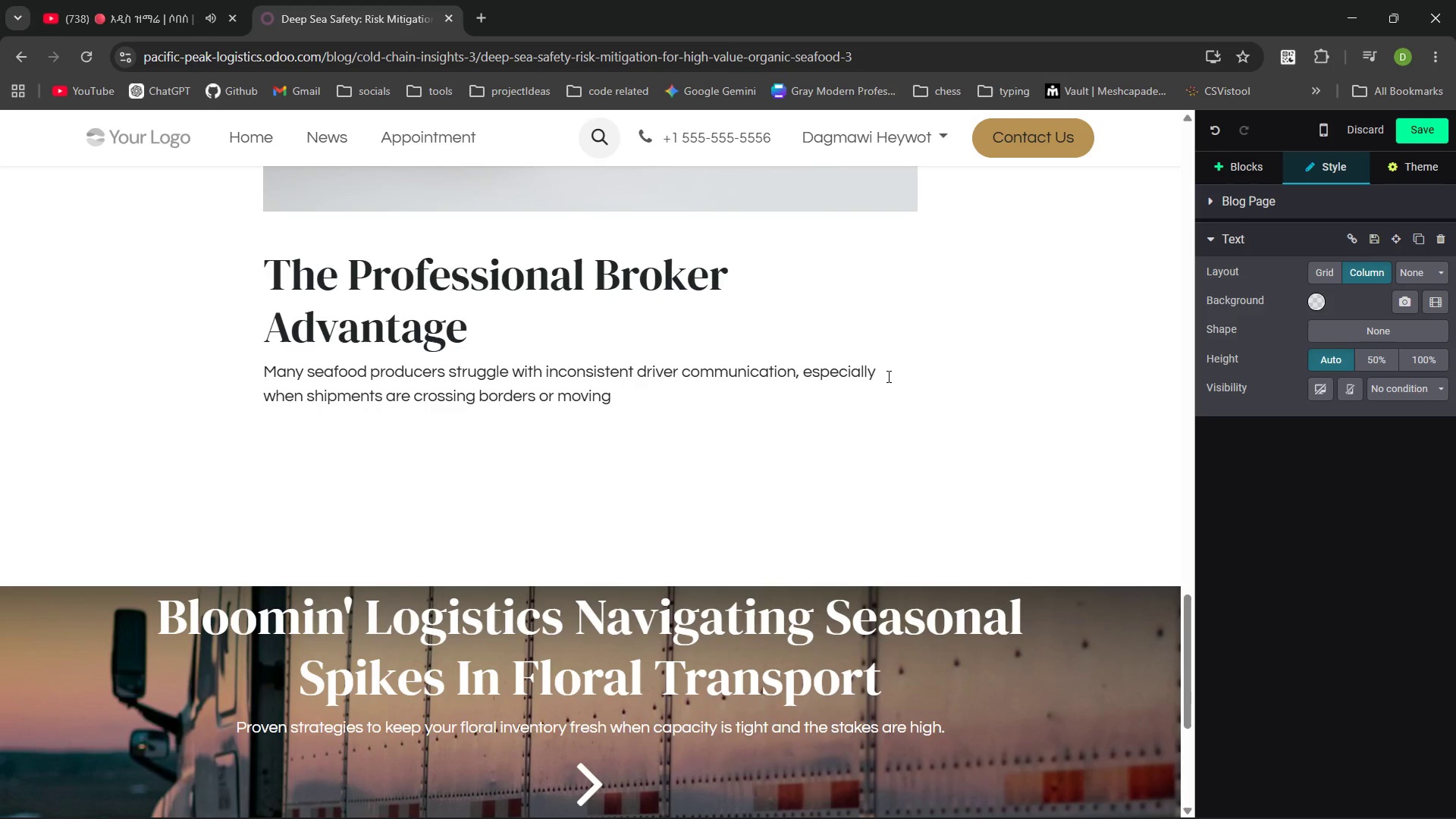 
type(through )
 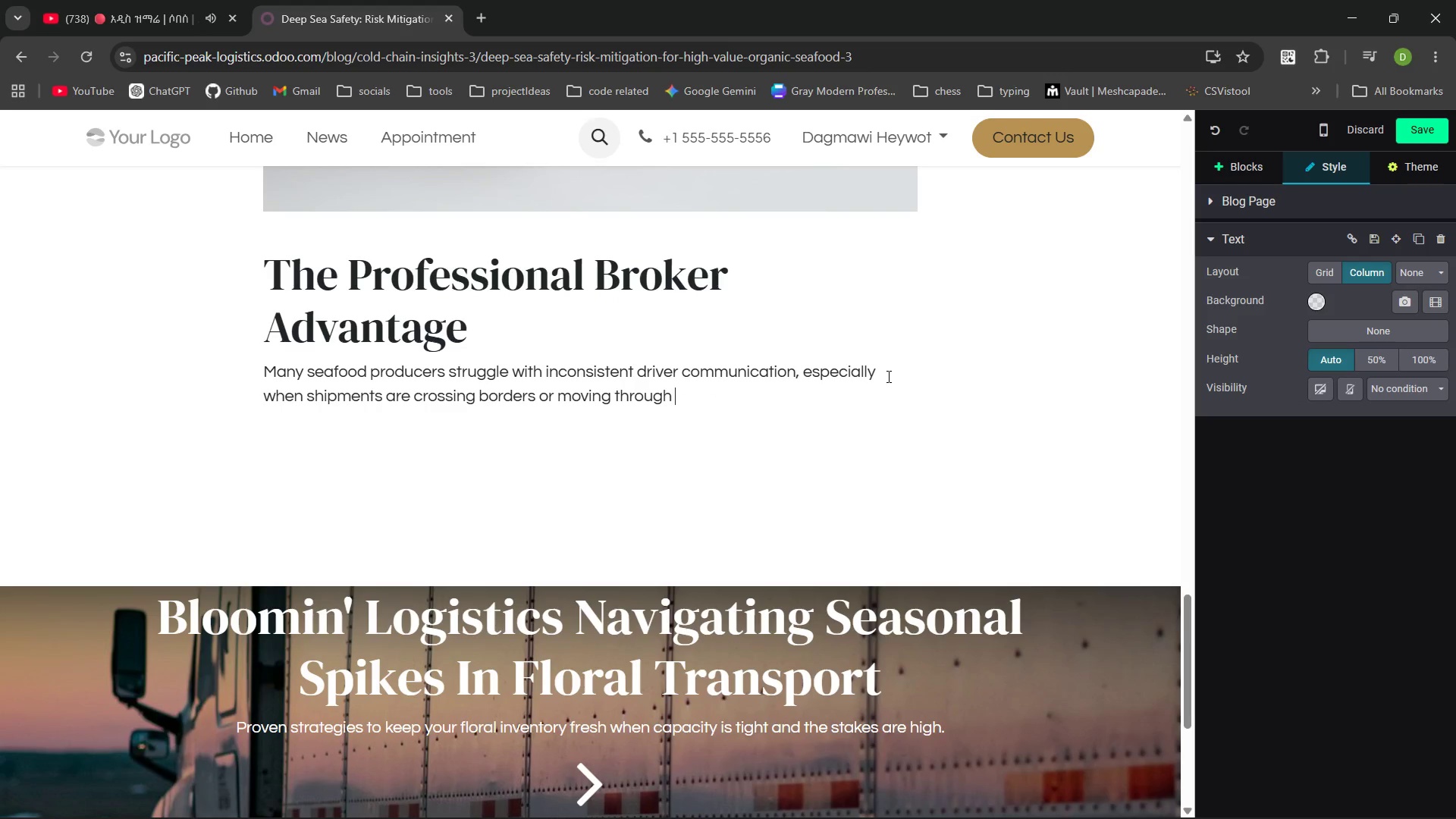 
type(major hubs like Vancouver or LosAngles )
key(Backspace)
type(.)
 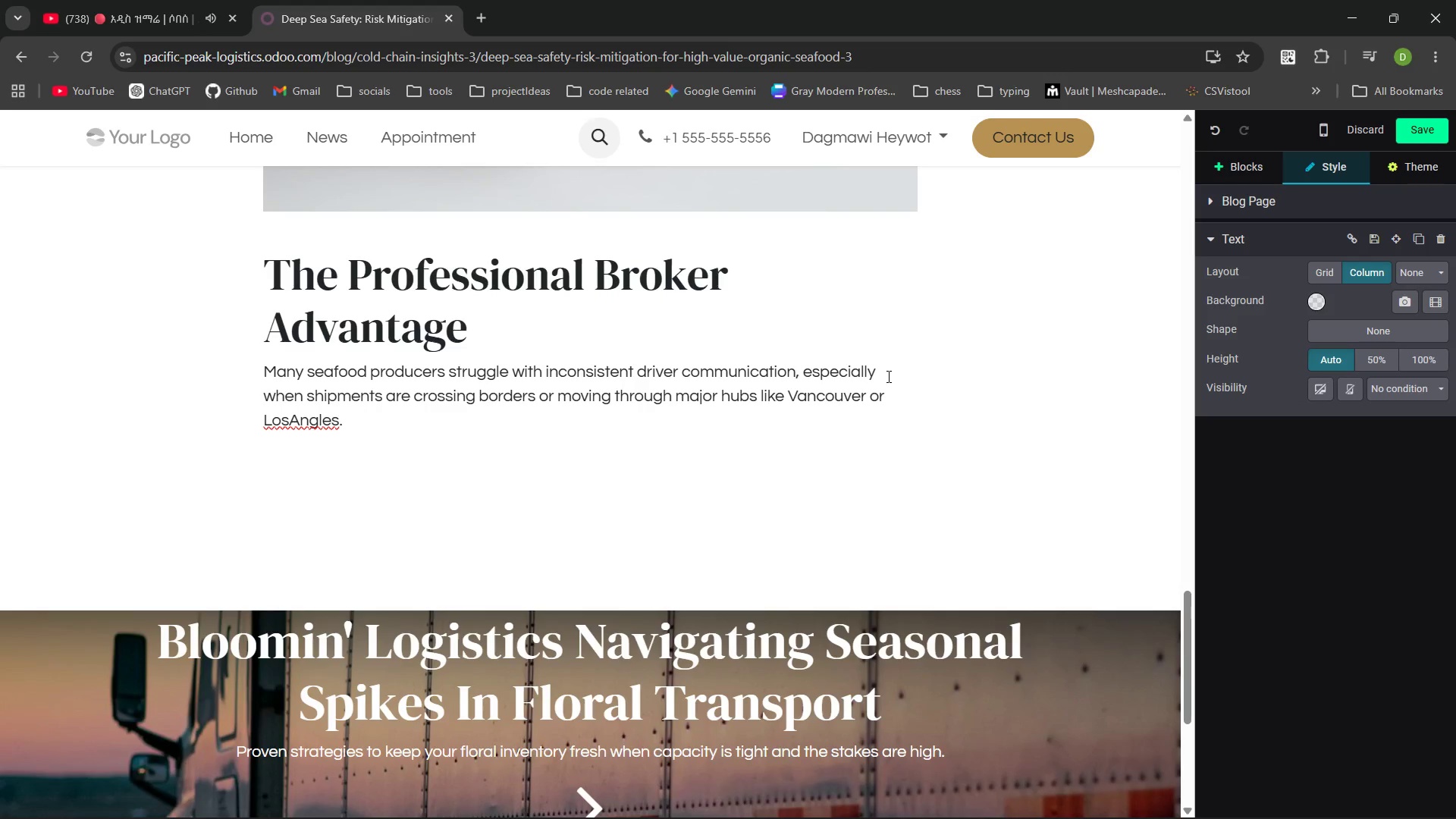 
key(Control+ArrowLeft)
 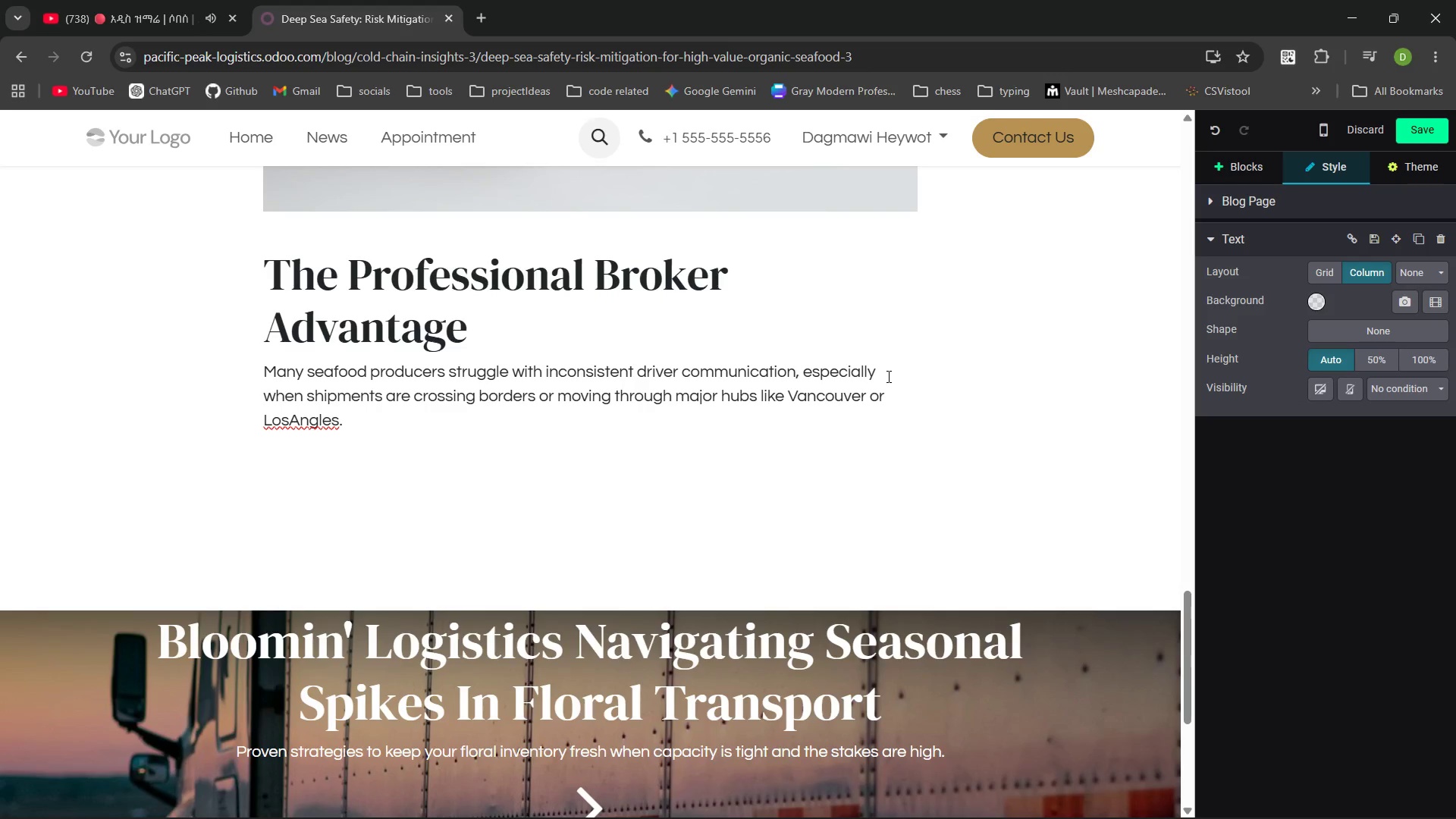 
key(Control+ArrowLeft)
 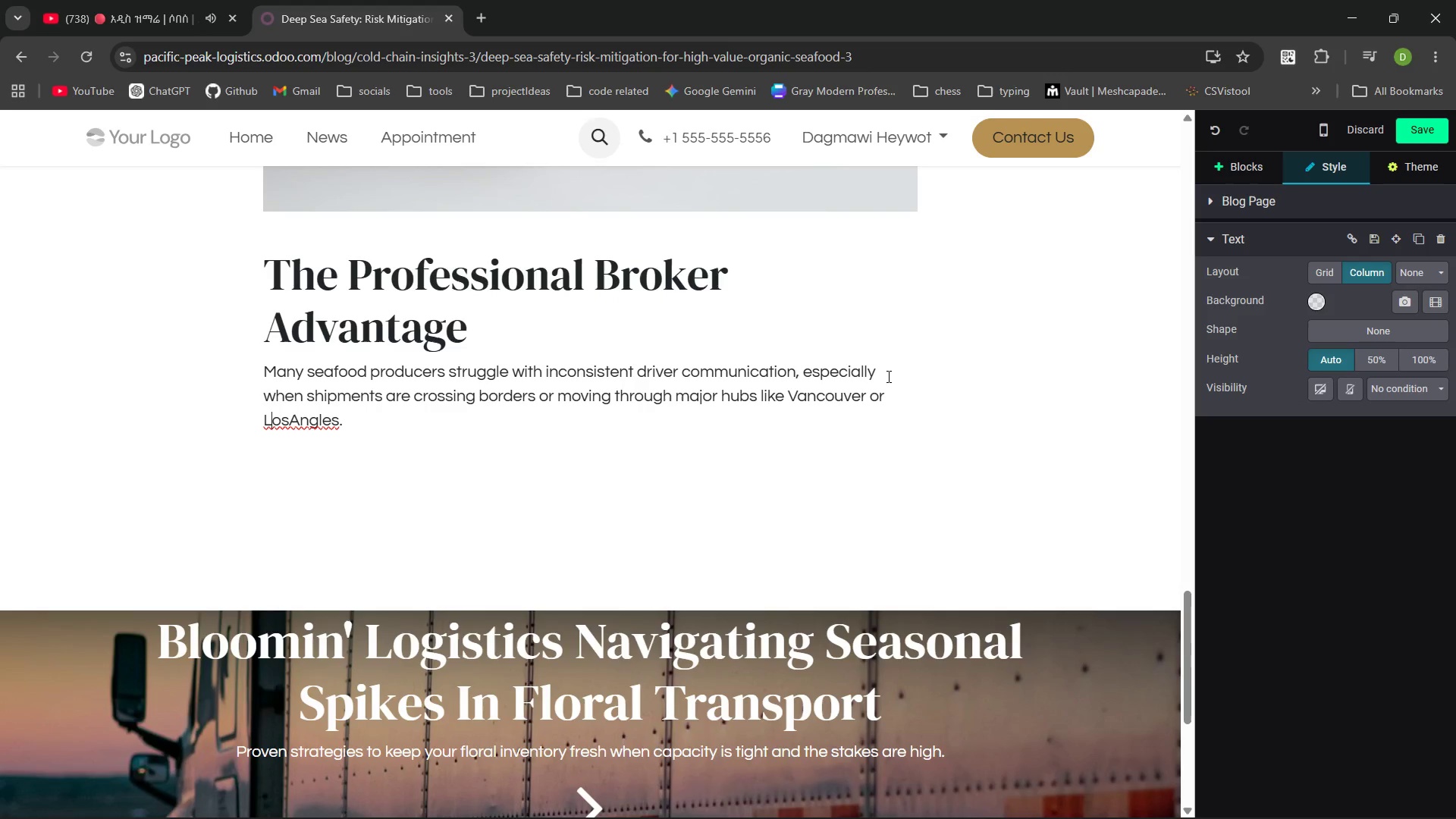 
key(ArrowRight)
 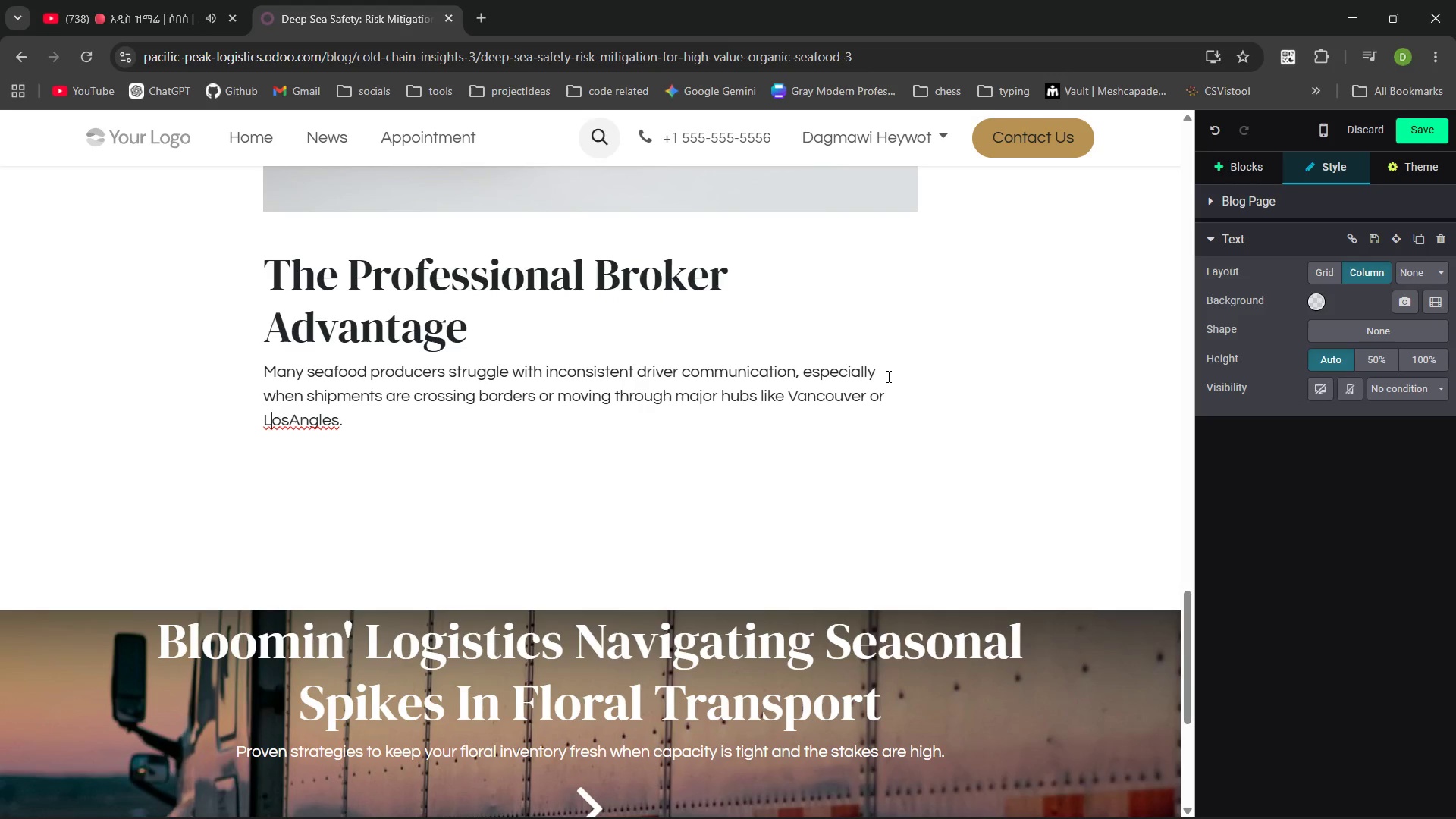 
key(ArrowRight)
 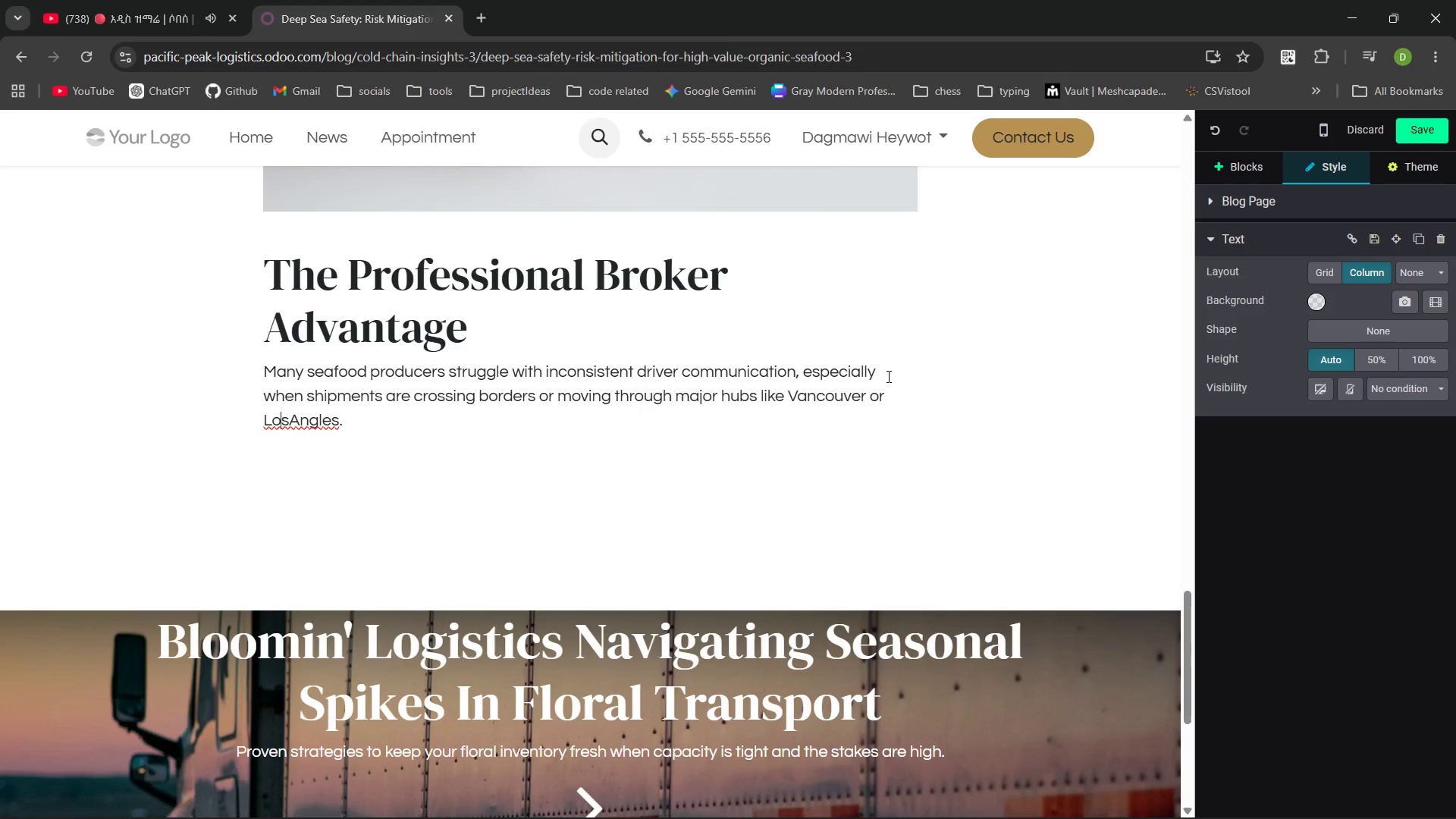 
key(ArrowRight)
 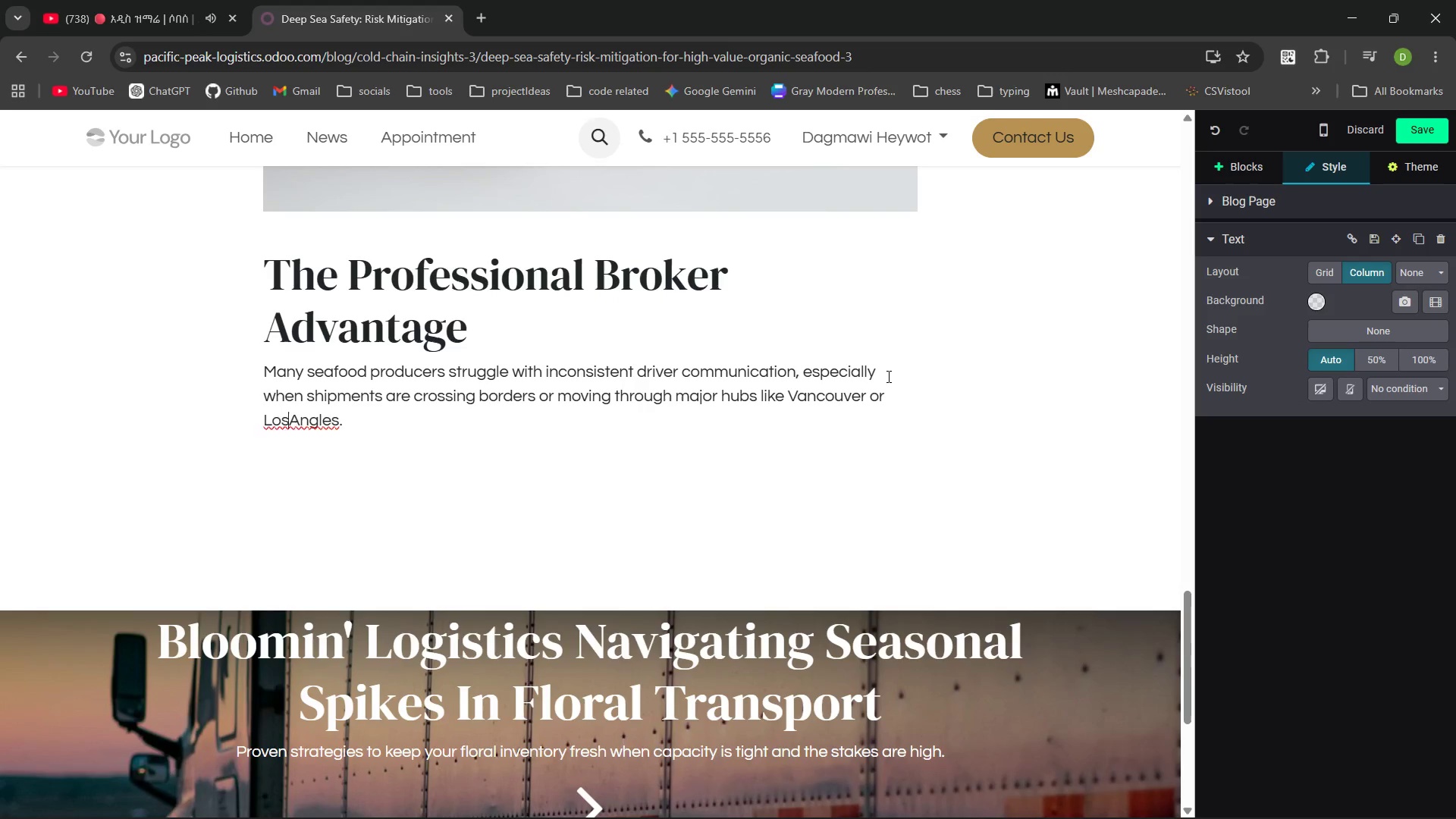 
key(Space)
 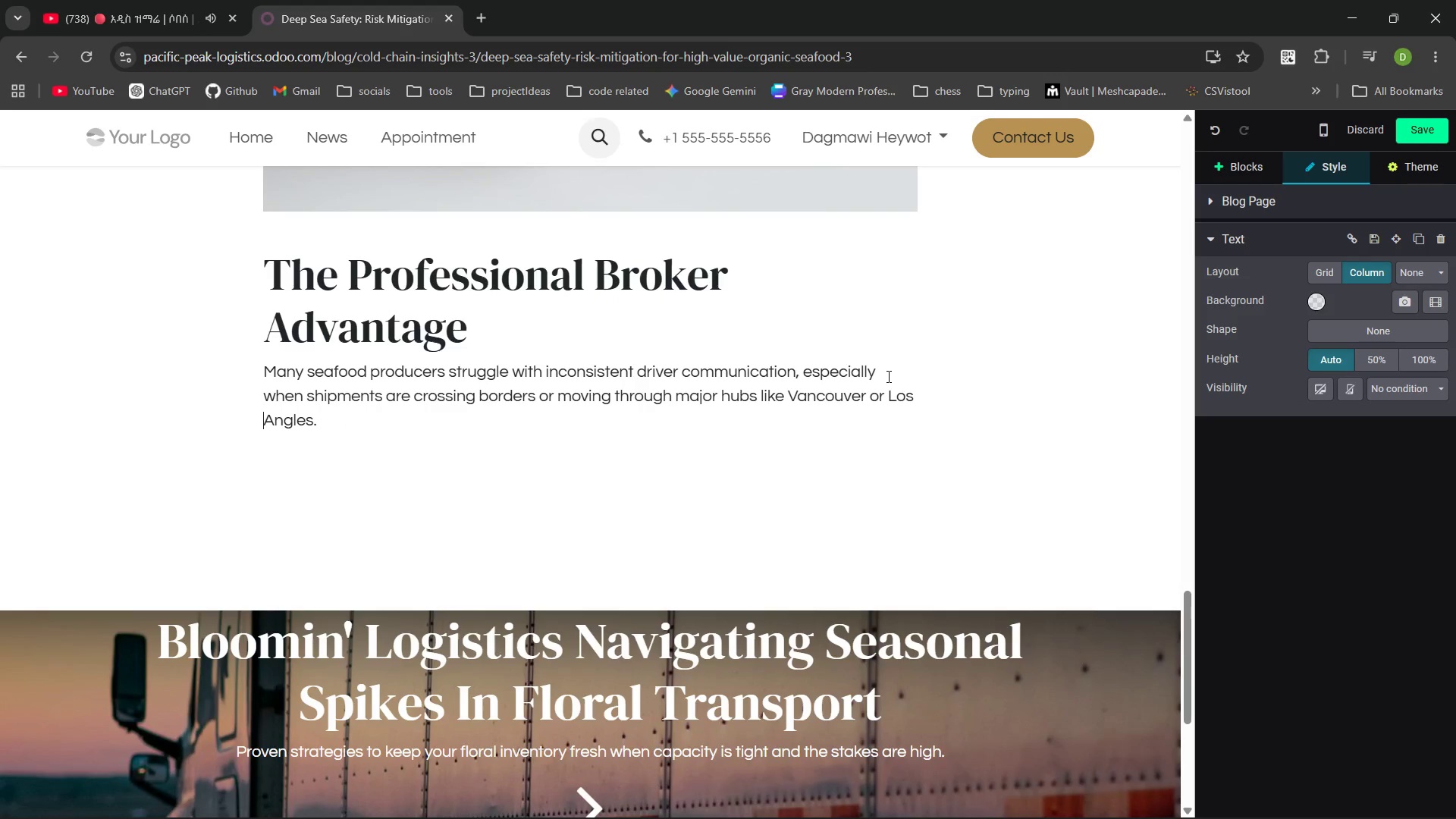 
key(Control+ArrowRight)
 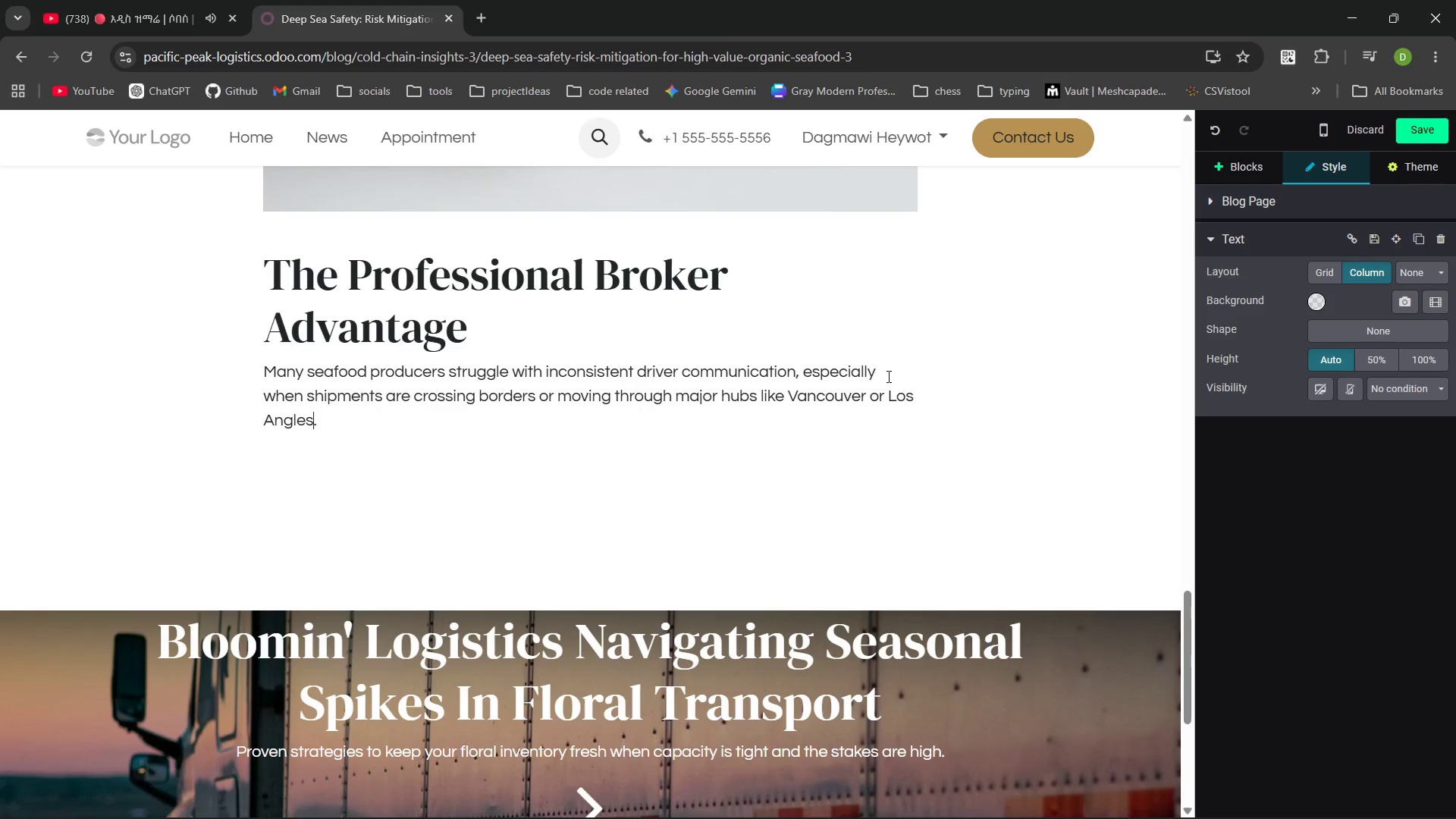 
key(Control+ArrowRight)
 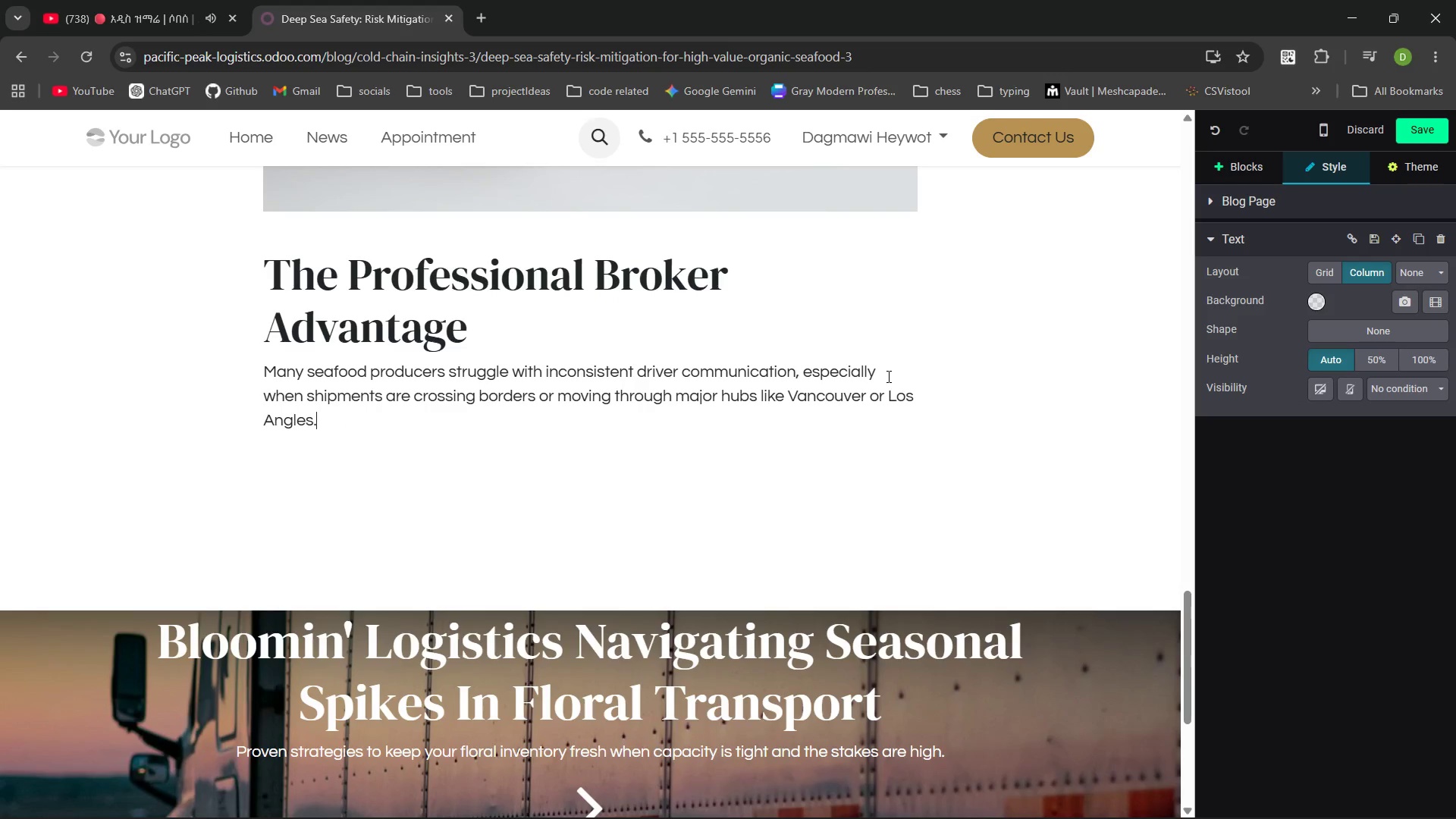 
type( Our los)
key(Backspace)
type(gistics team acts as your "Control Tower.")
 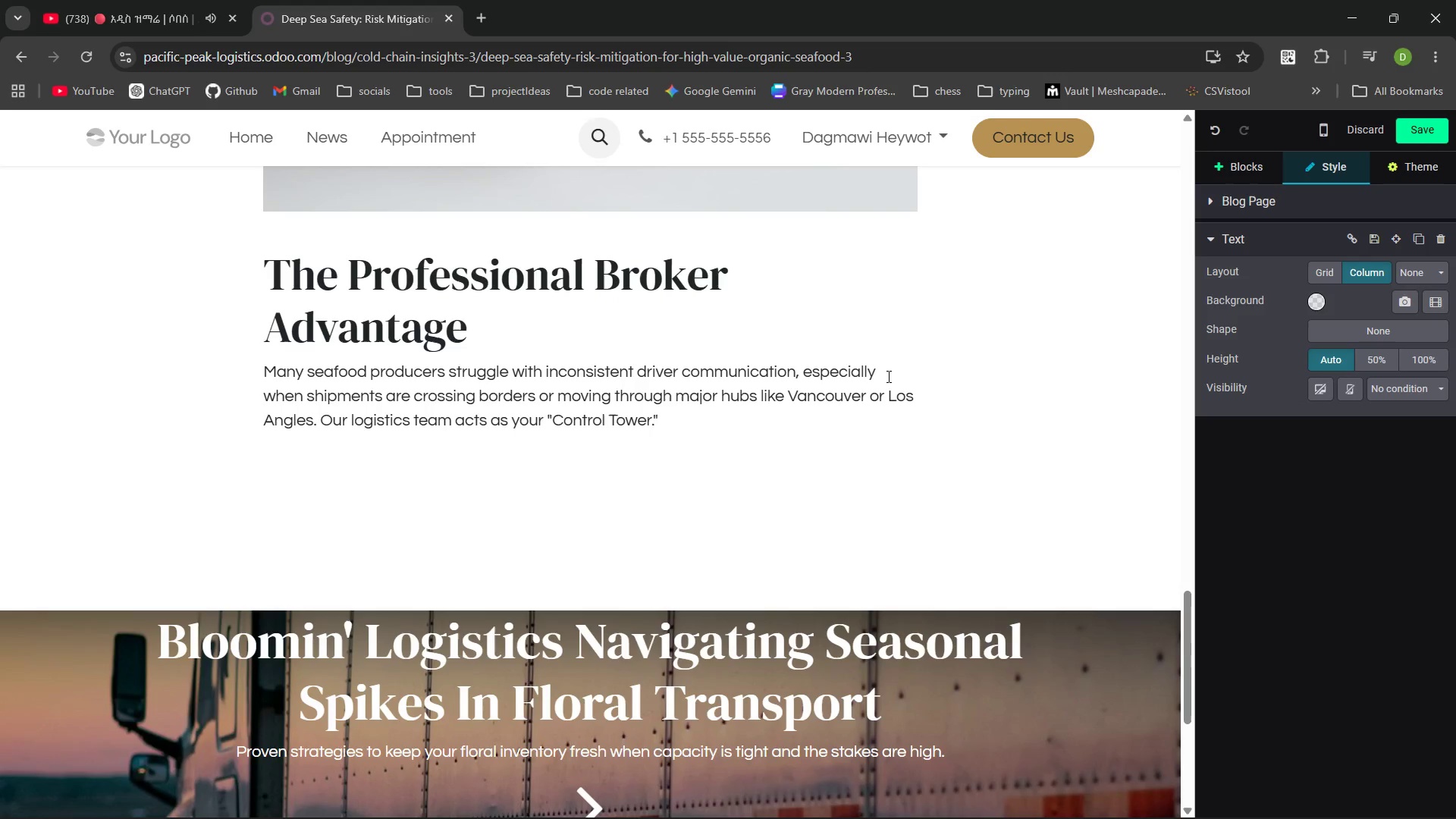 
wait(63.78)
 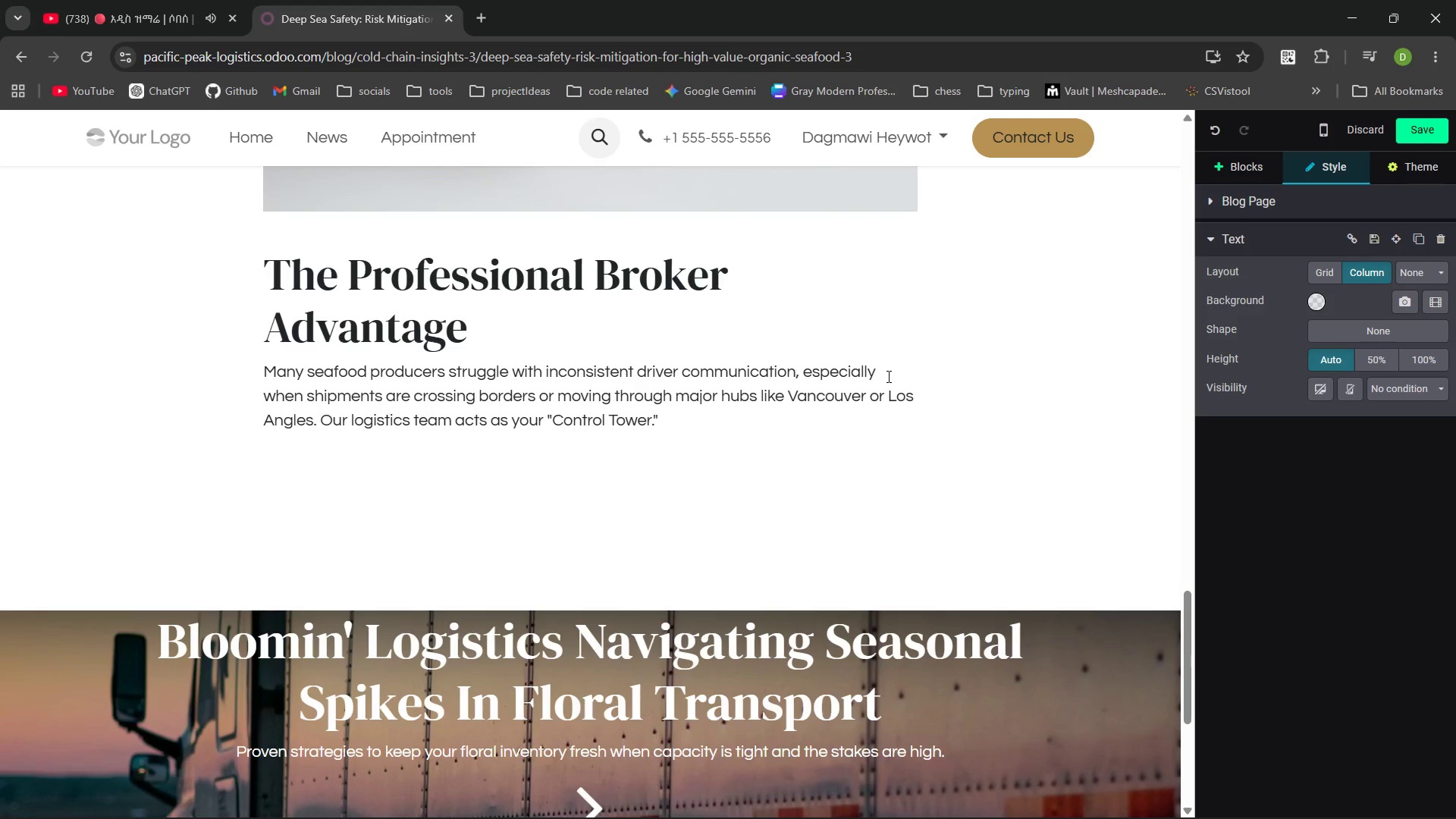 
type( We)
 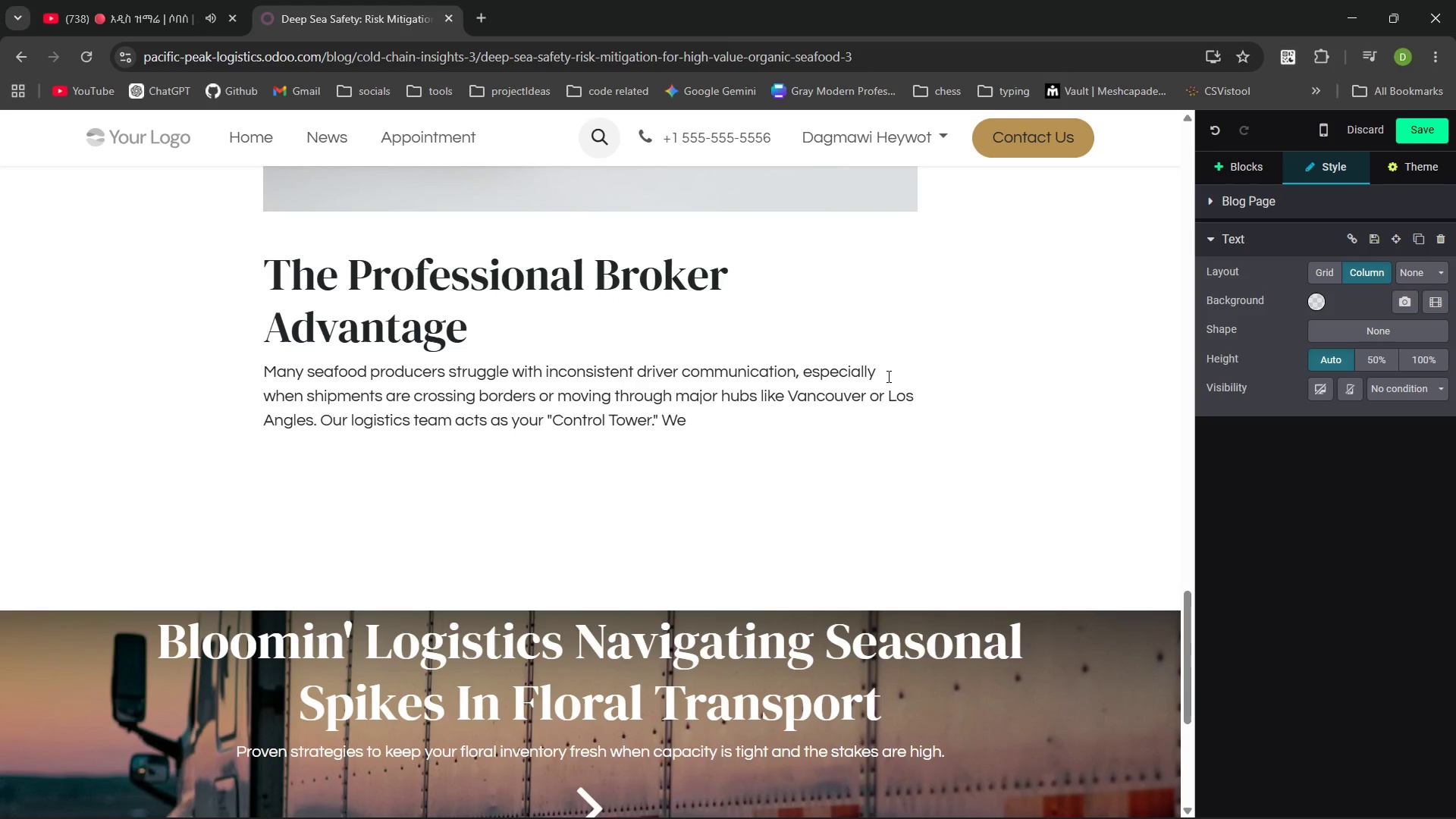 
type(handl)
 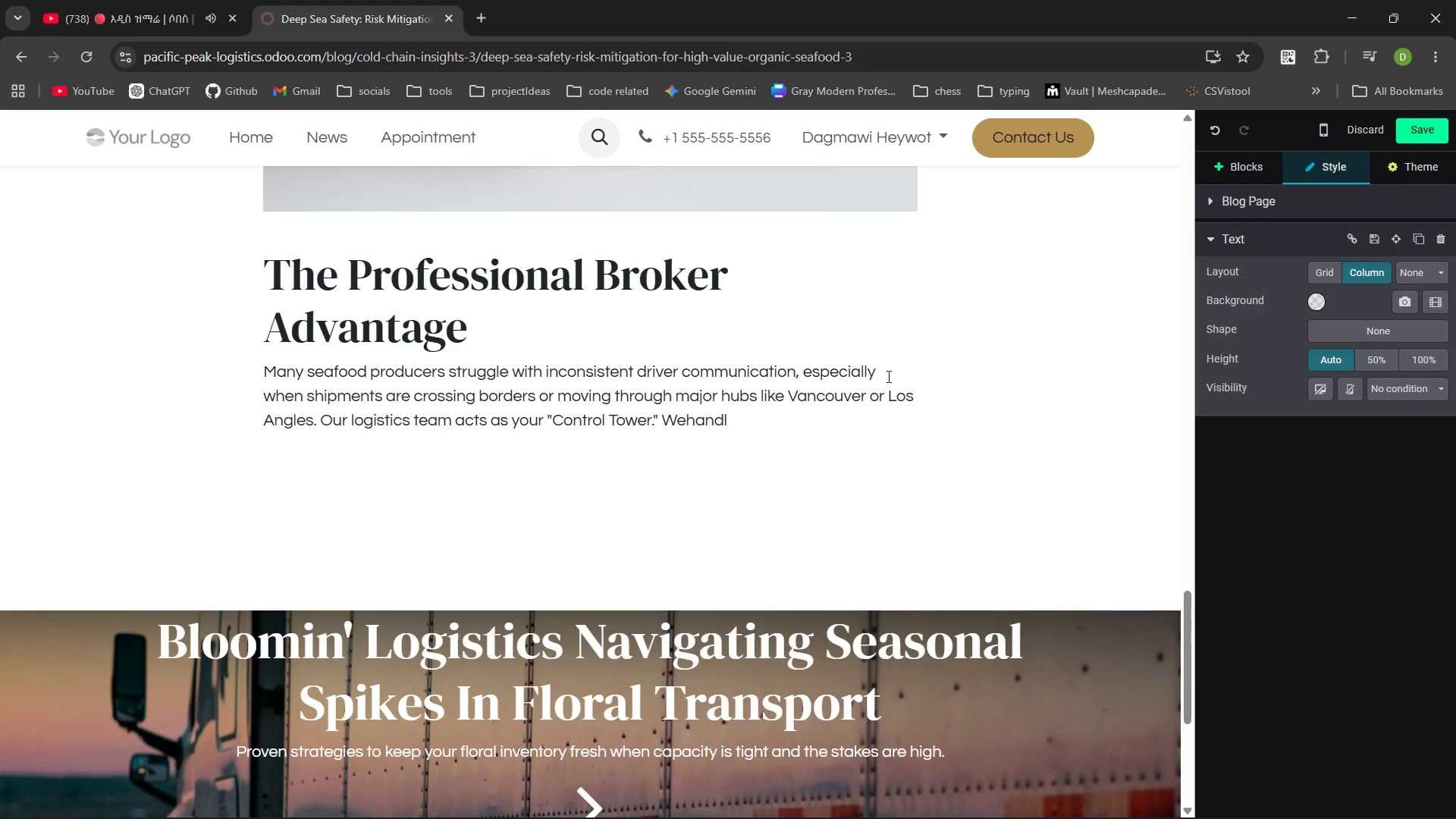 
key(Control+Backspace)
 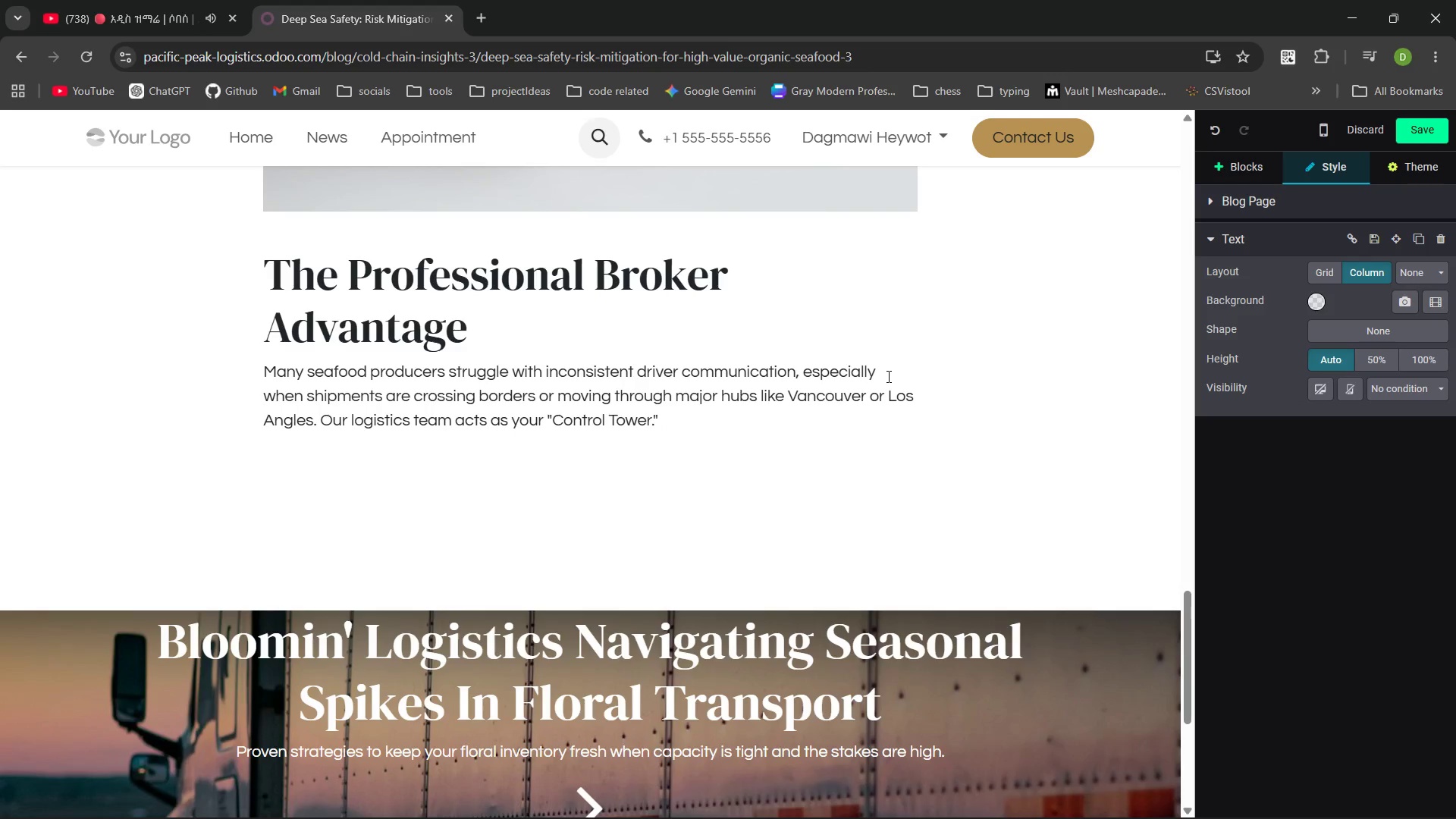 
type(we H)
key(Backspace)
key(Backspace)
key(Backspace)
key(Backspace)
type(We hanfle )
key(Backspace)
key(Backspace)
key(Backspace)
type(dle the check )
key(Backspace)
type(-calls )
key(Backspace)
type(, we verify the ref)
key(Backspace)
type(efer setings )
 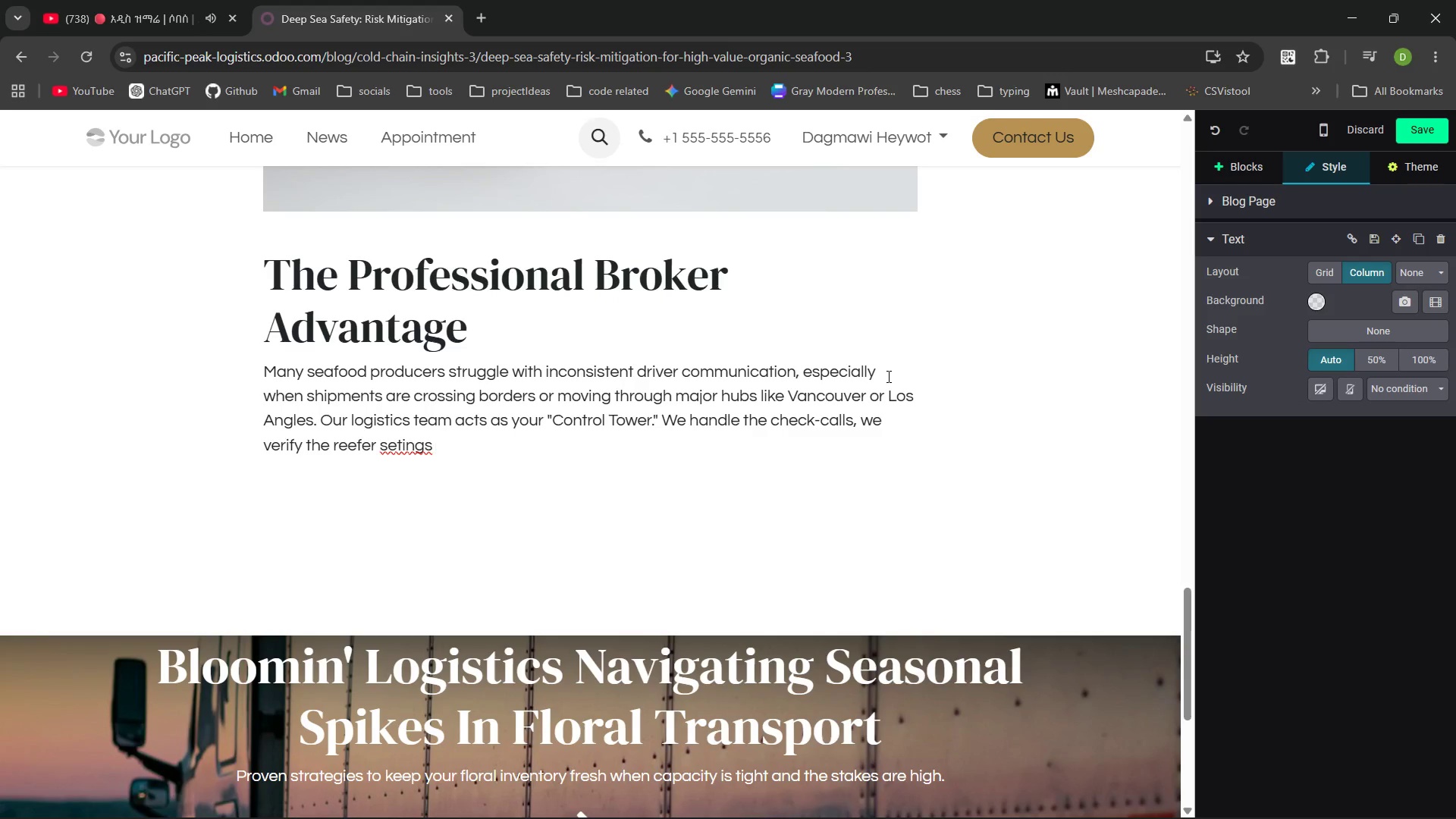 
key(Control+Backspace)
 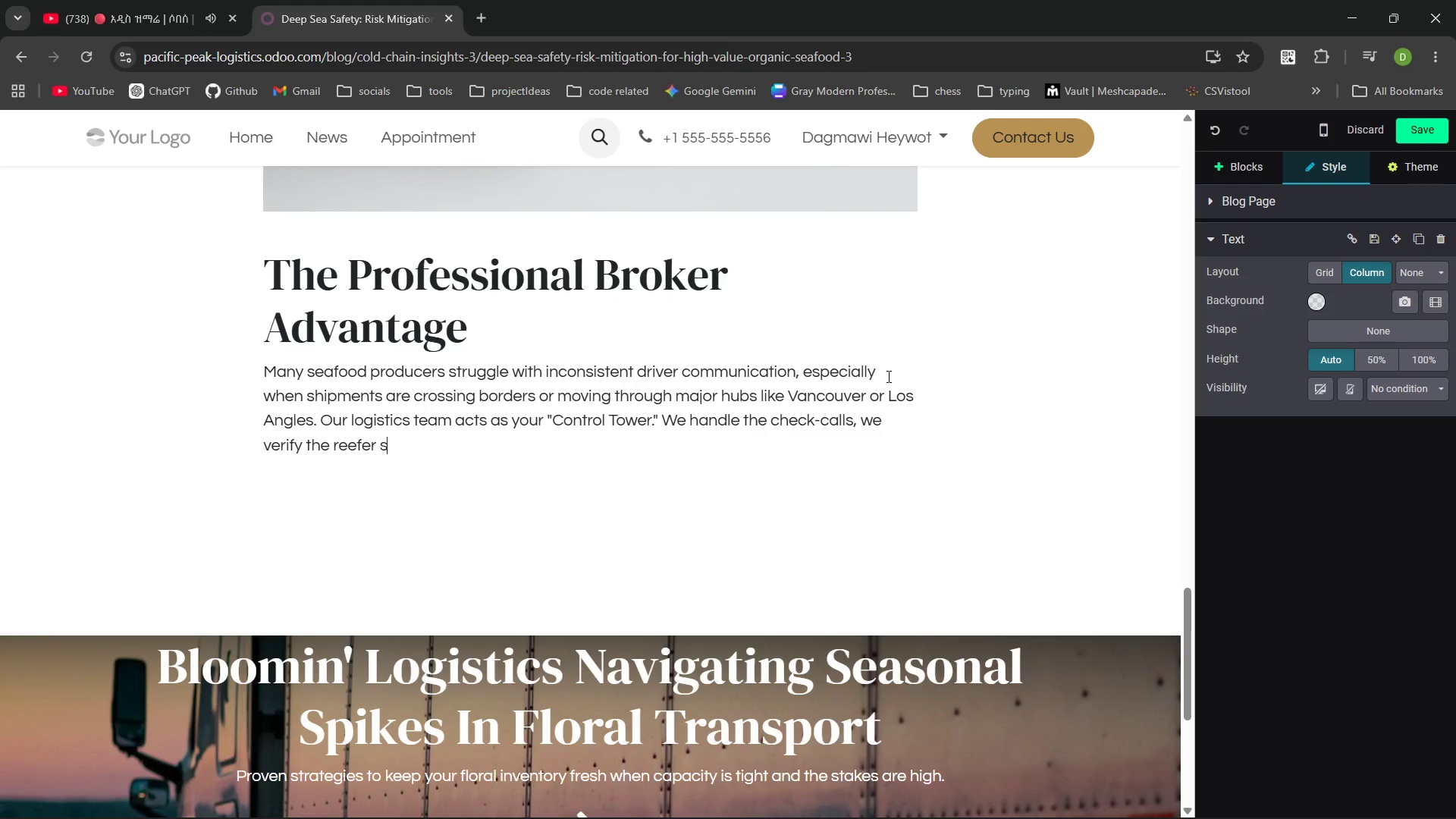 
type(settings )
key(Backspace)
type(, and we provide you with a single point of contact.)
 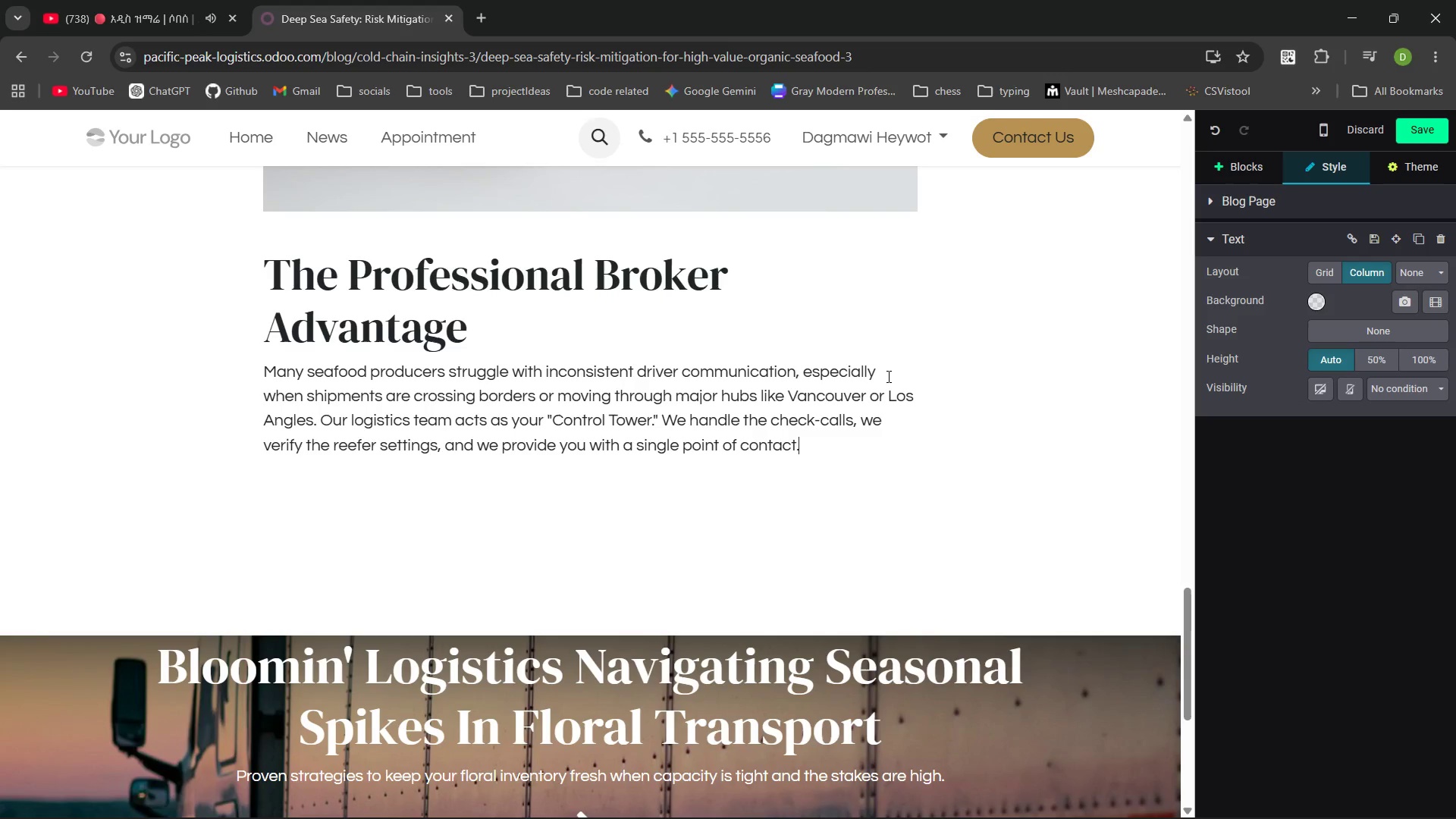 
wait(28.69)
 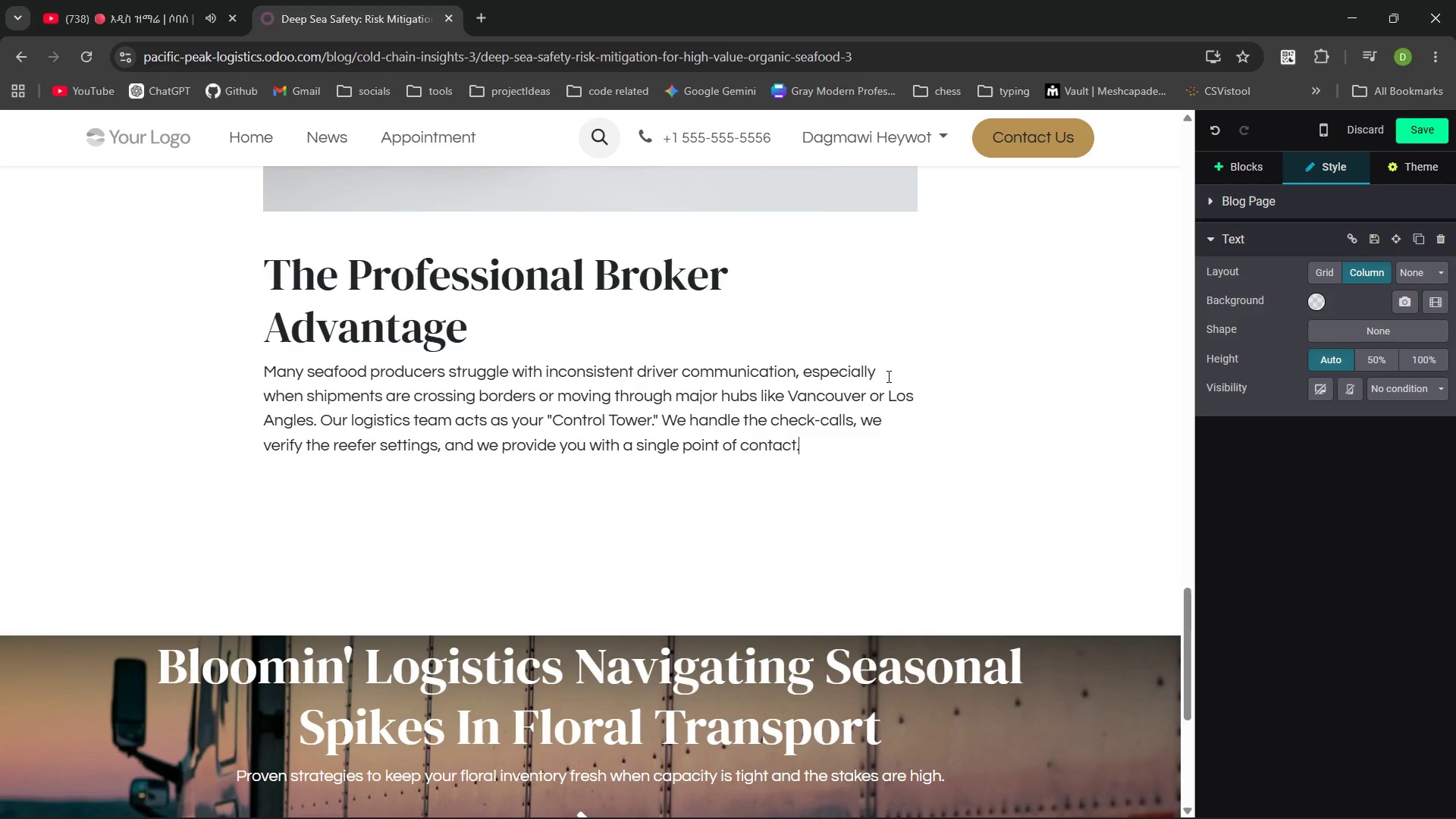 
type( This allows you to focus on the catch )
key(Backspace)
type(, while we focus )
 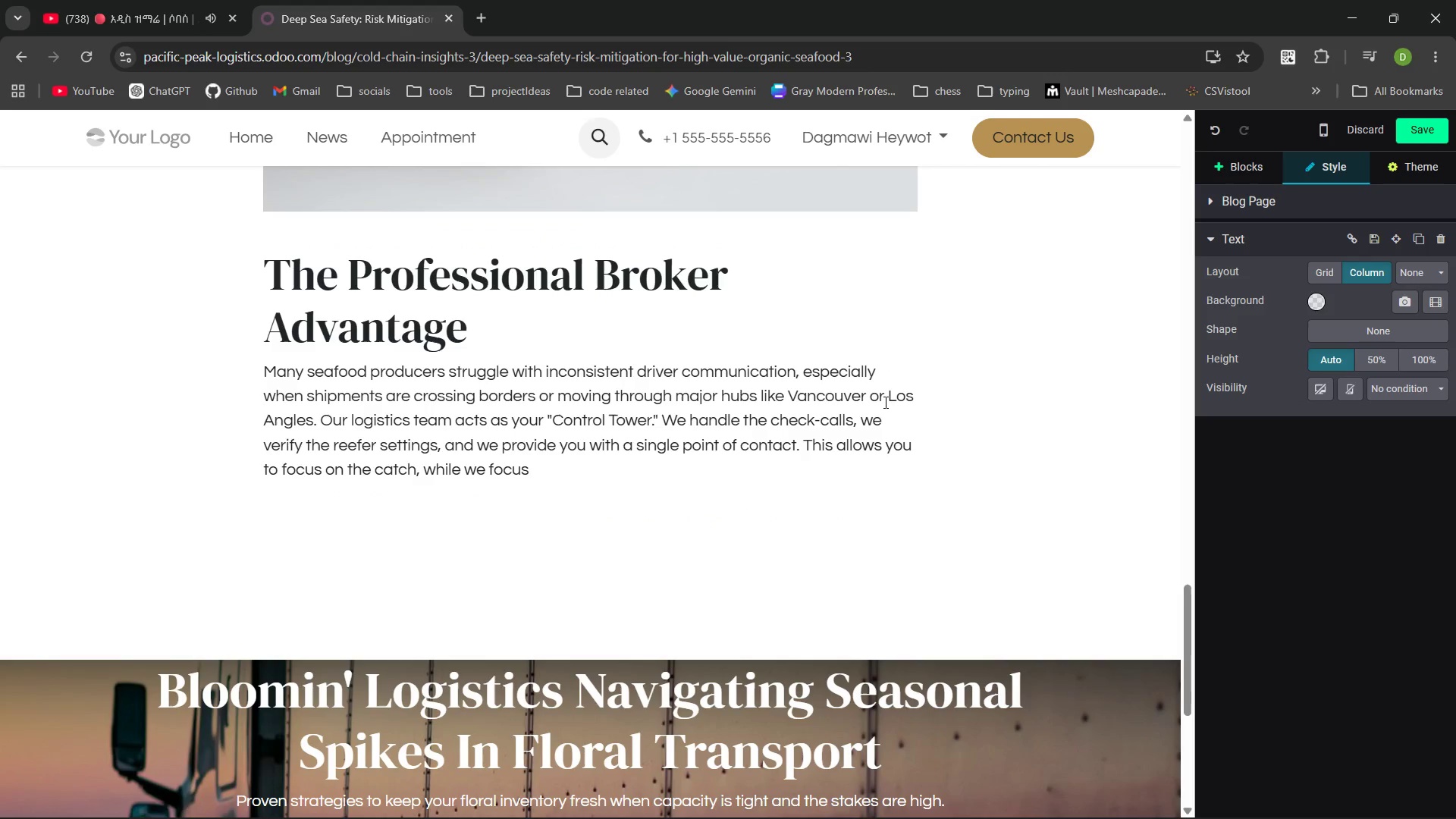 
type(on the carriage. )
key(Backspace)
 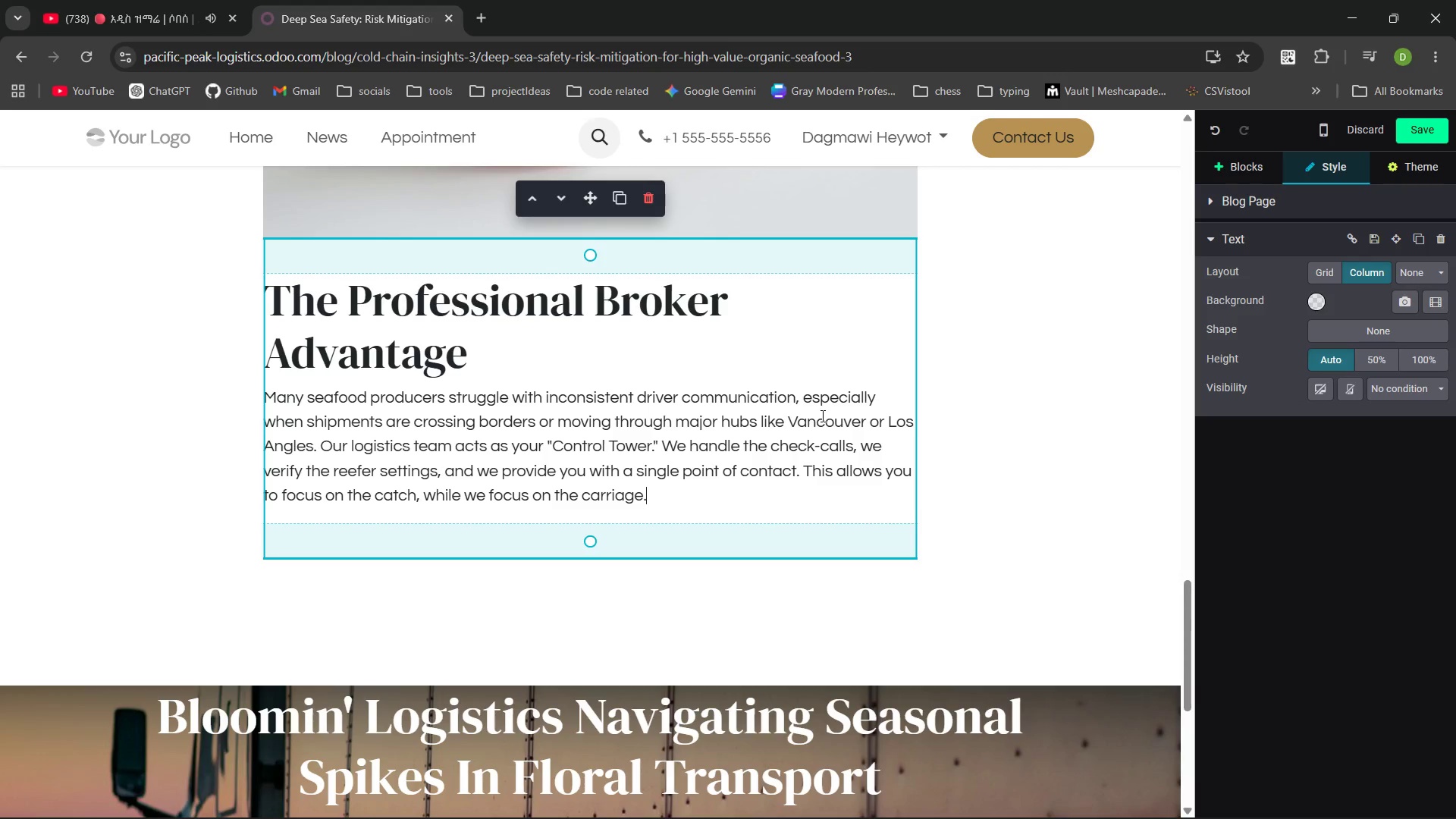 
wait(62.51)
 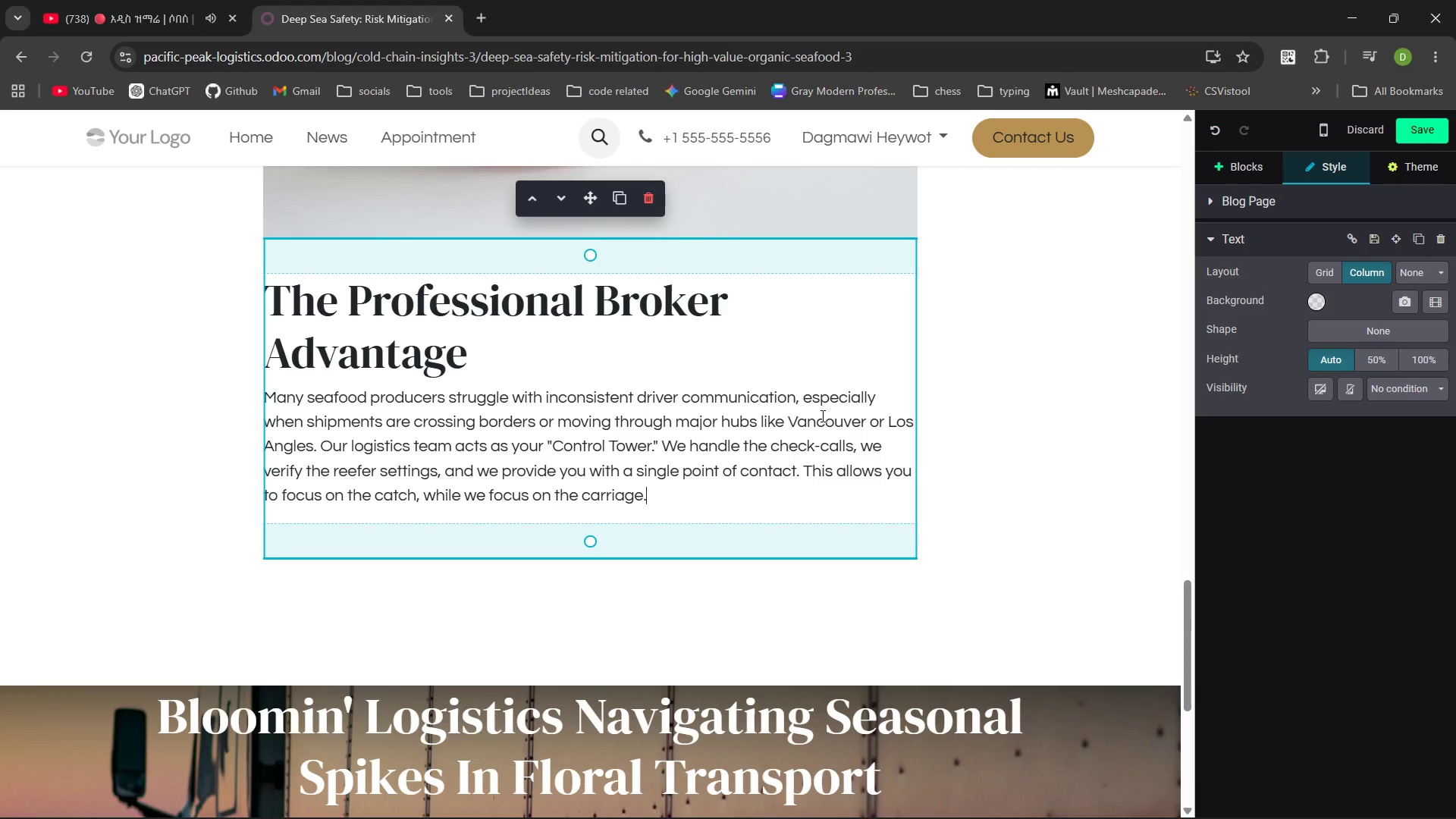 
key(Enter)
 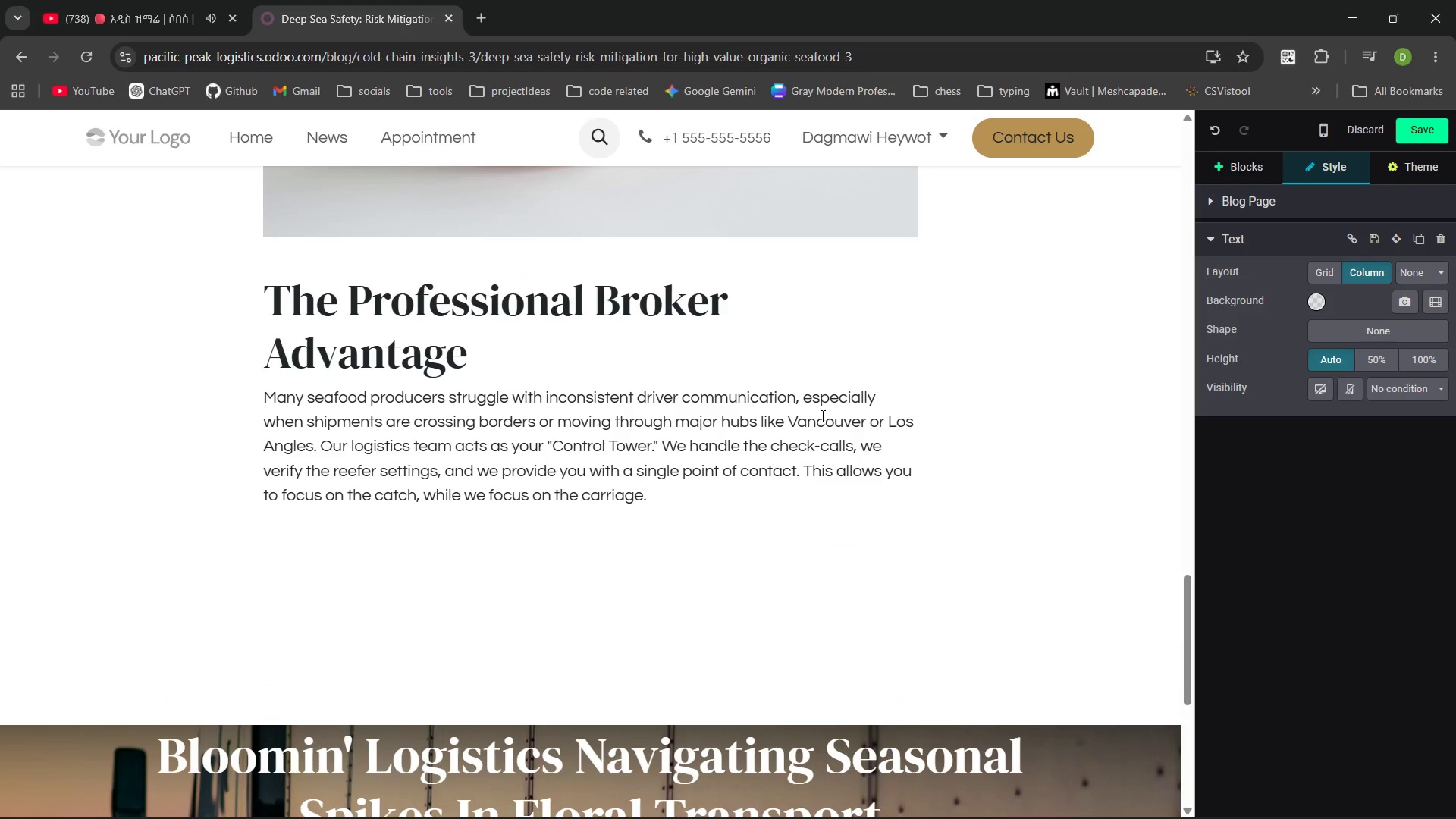 
type(/button)
 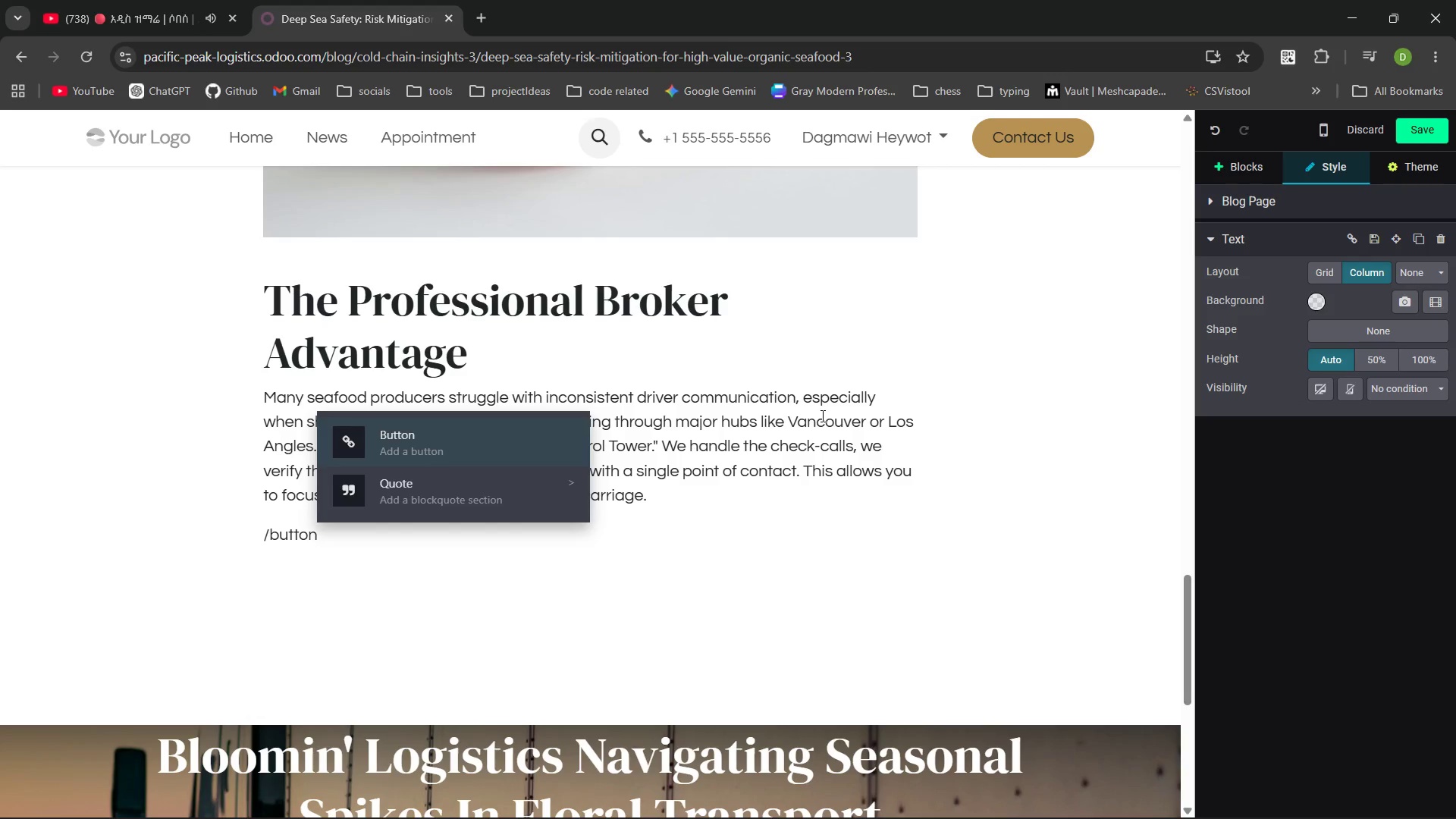 
key(Enter)
 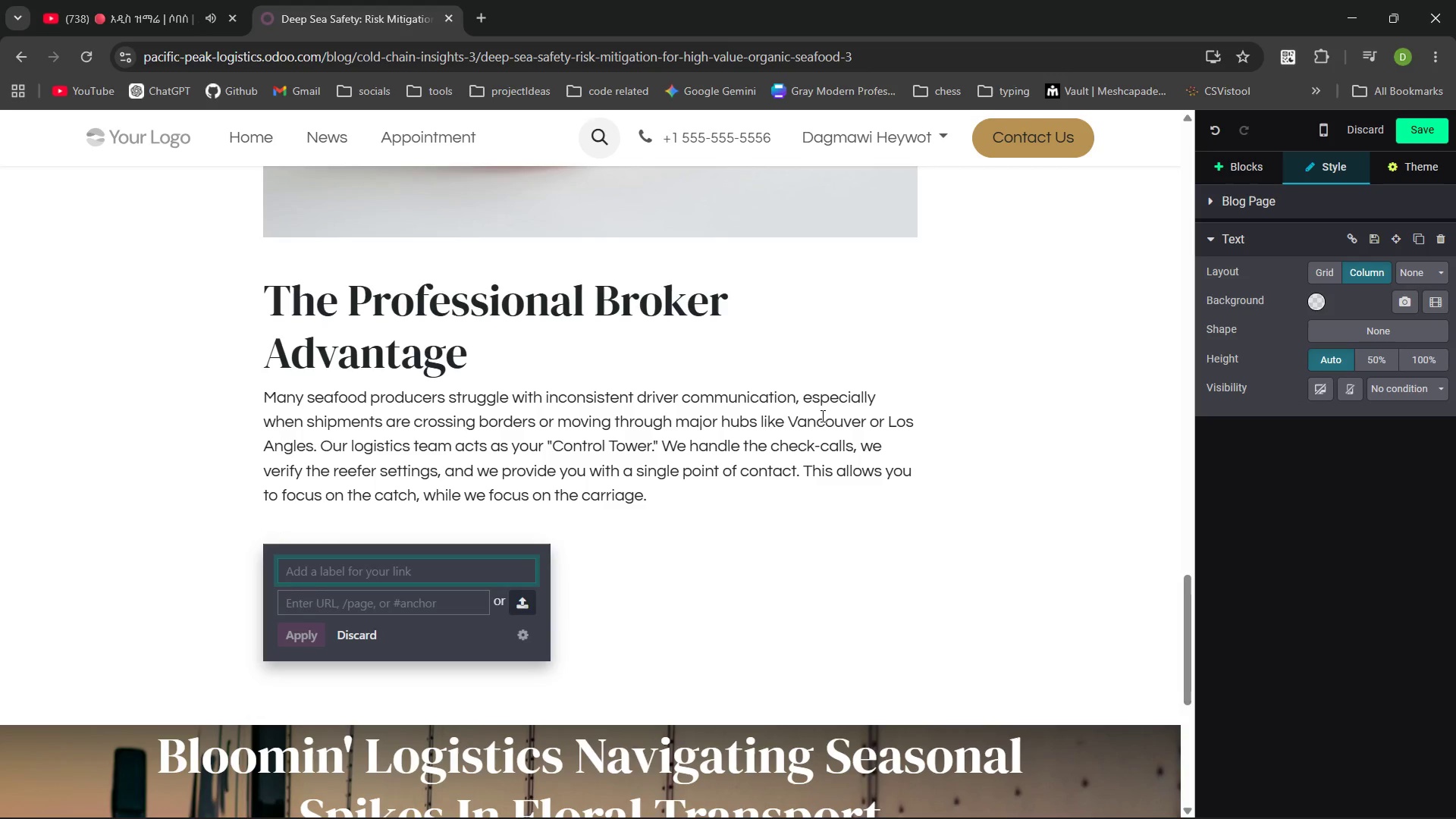 
type(Get a Seafood Shipping Audit)
 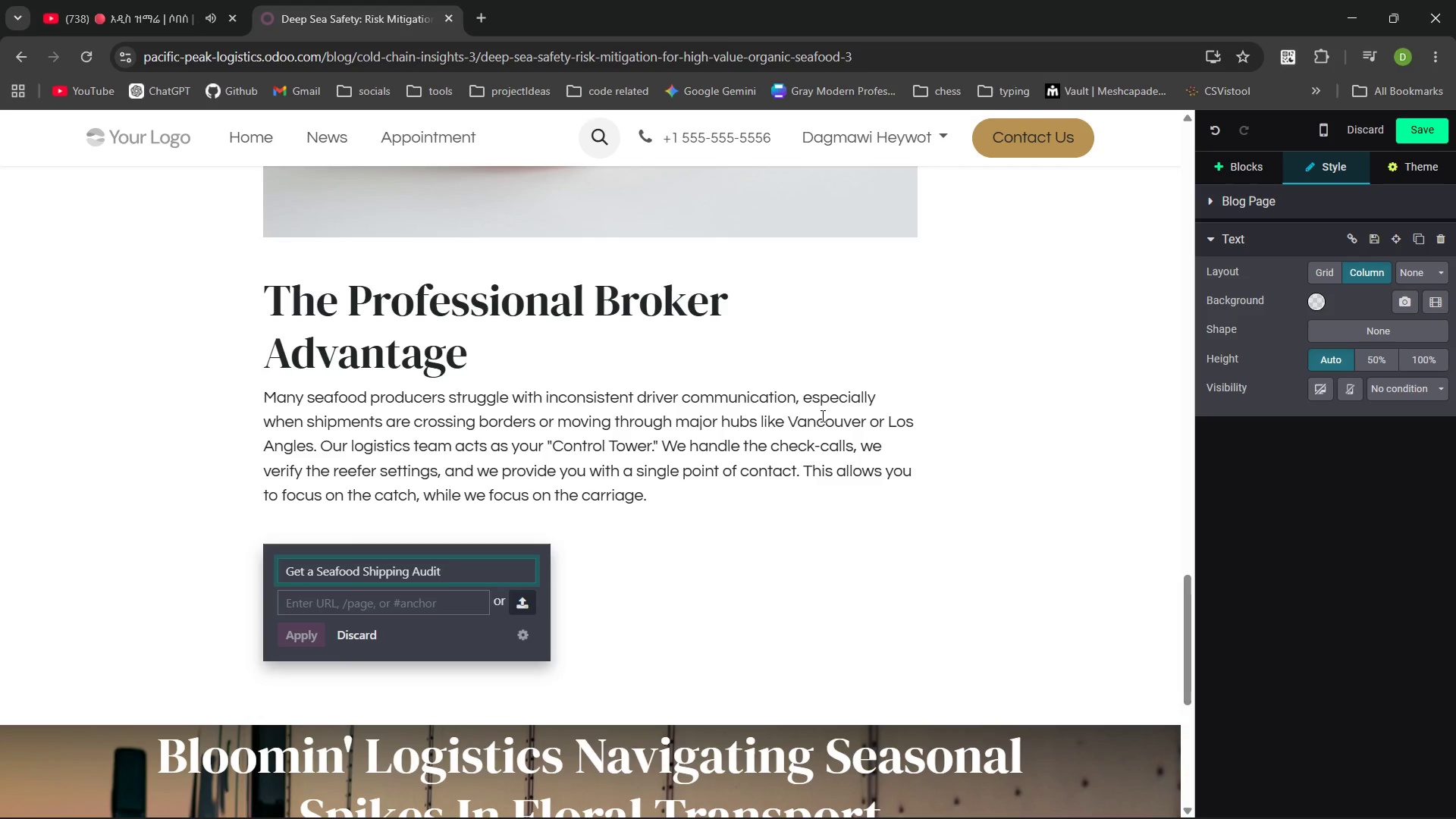 
wait(7.25)
 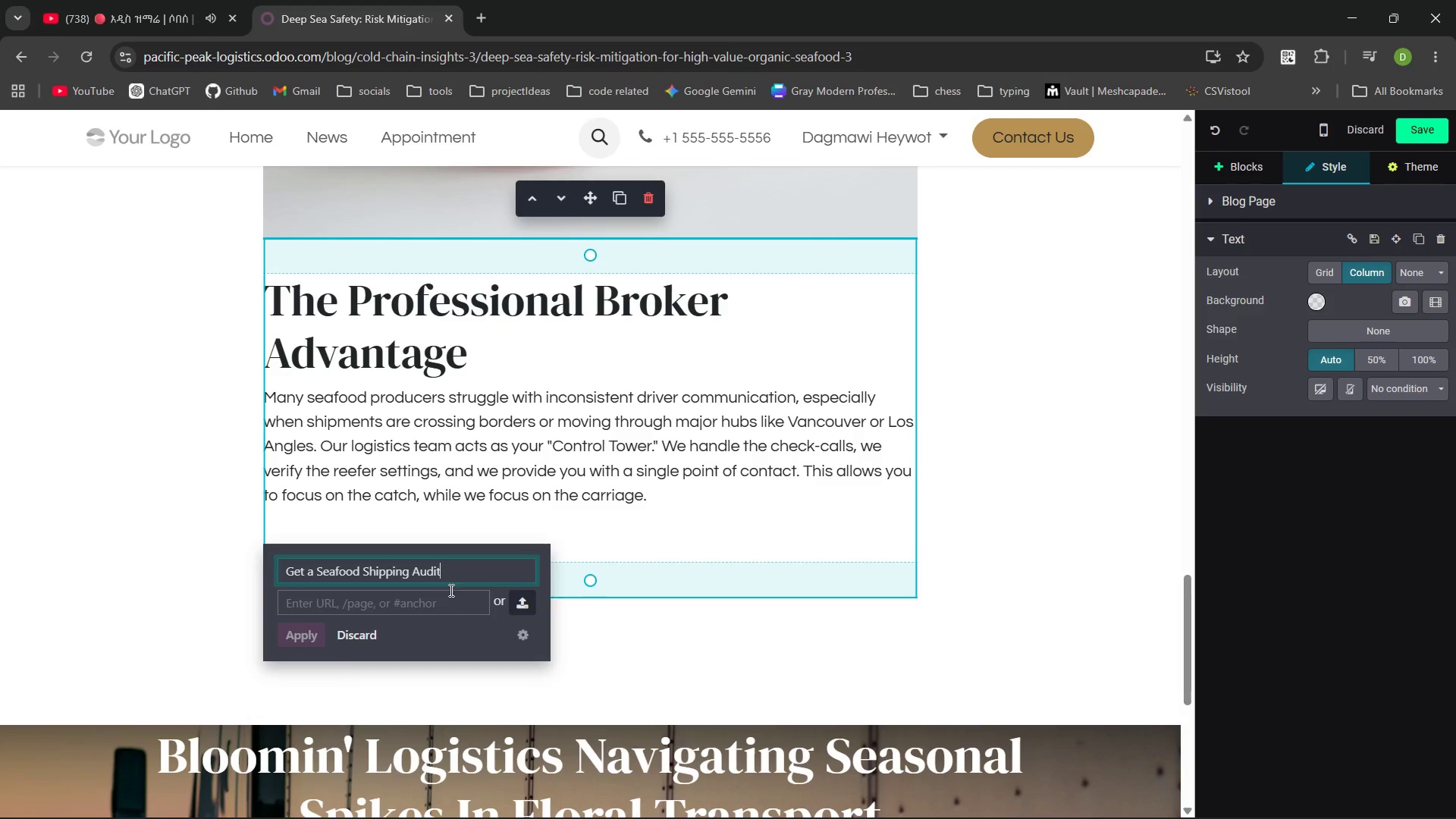 
left_click([403, 611])
 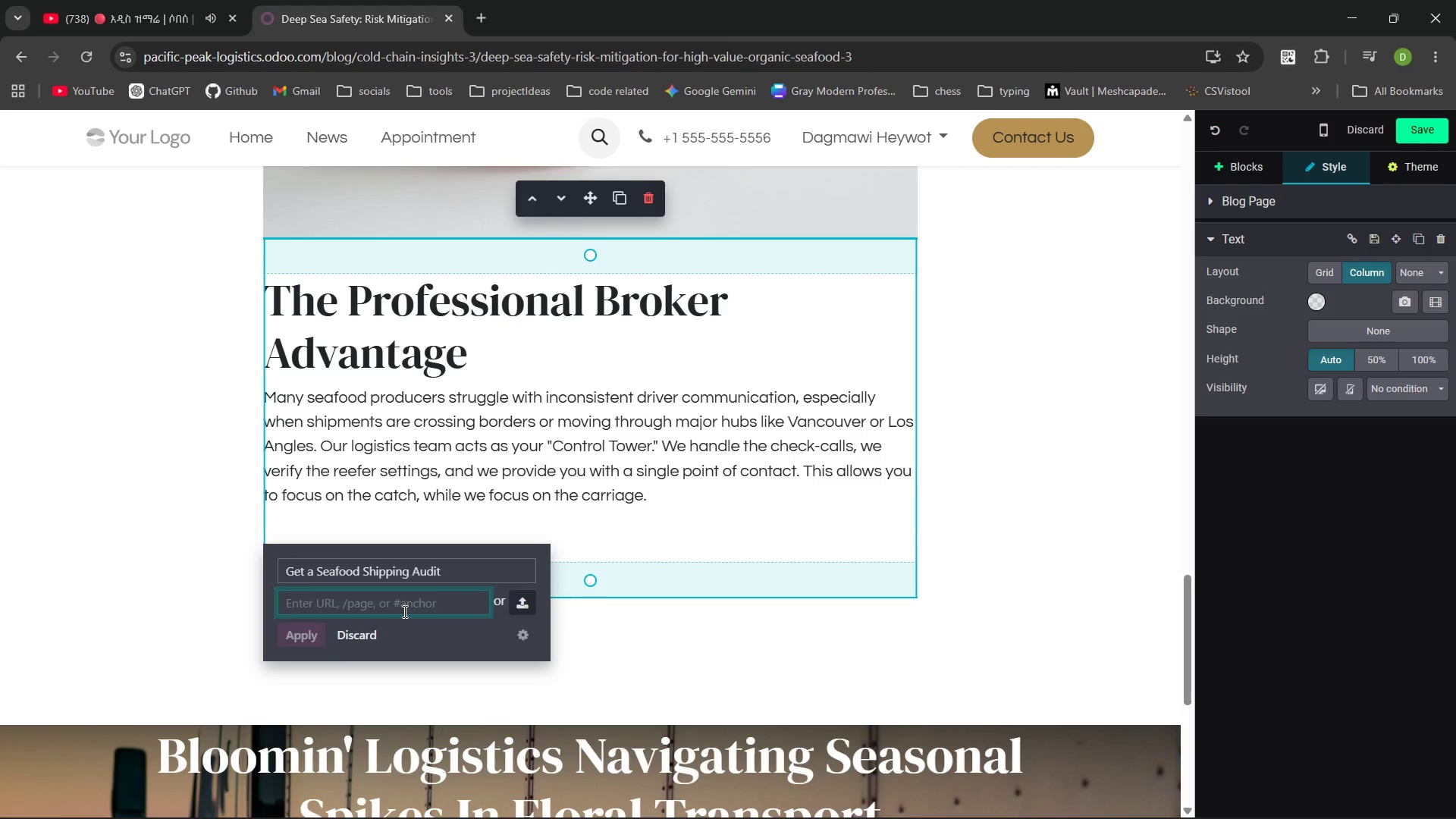 
key(Shift+3)
 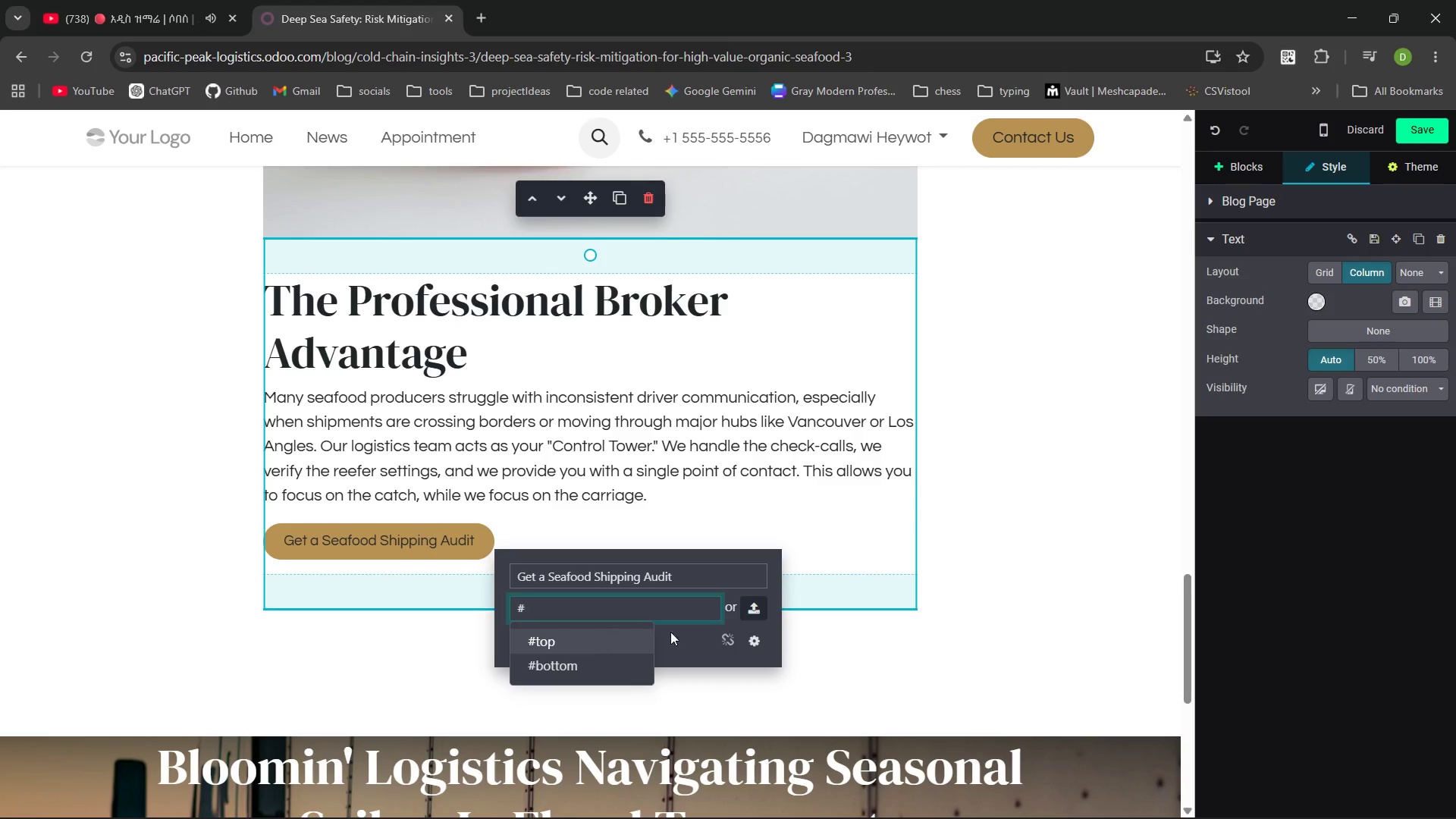 
left_click([692, 632])
 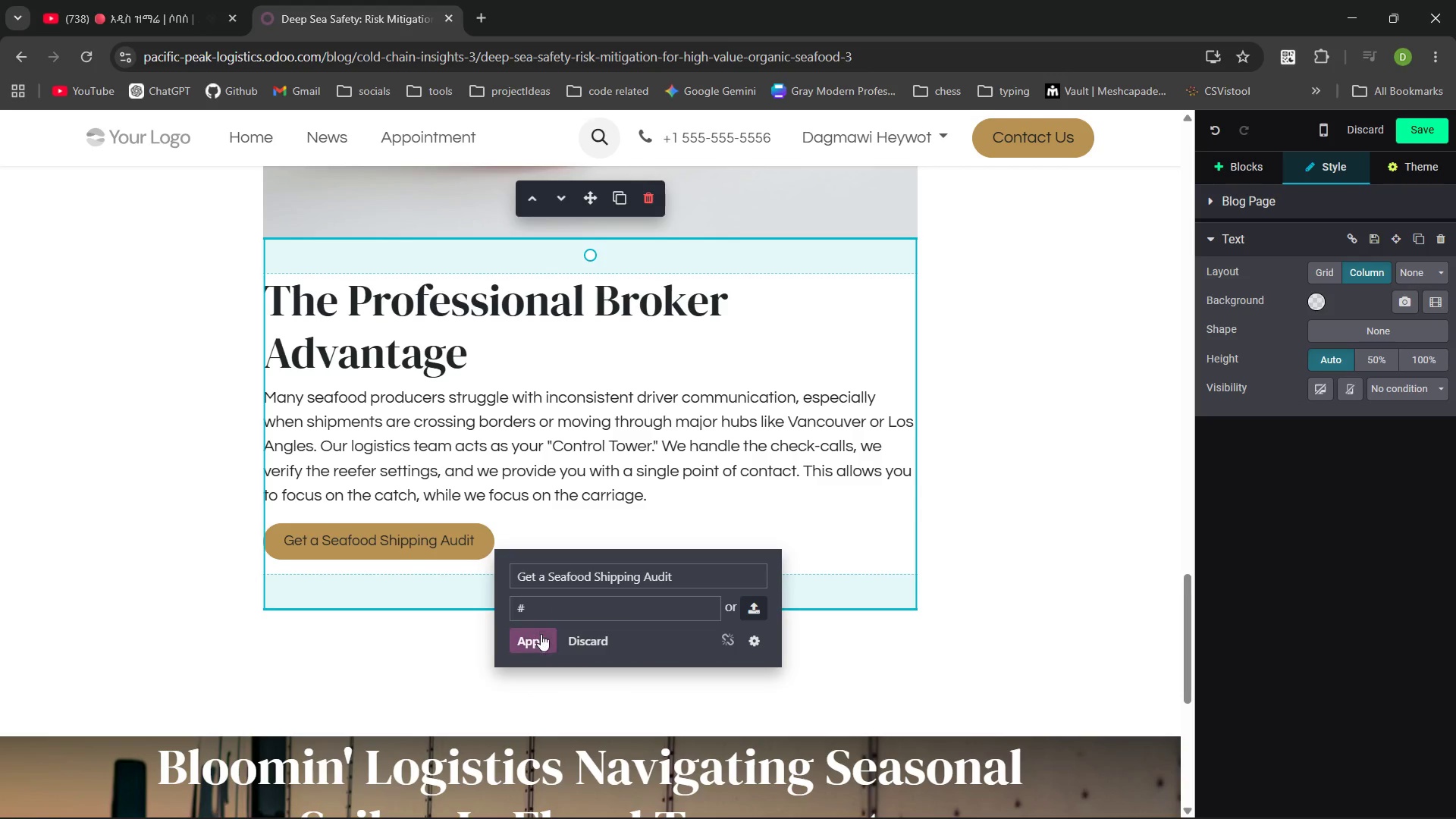 
left_click([541, 637])
 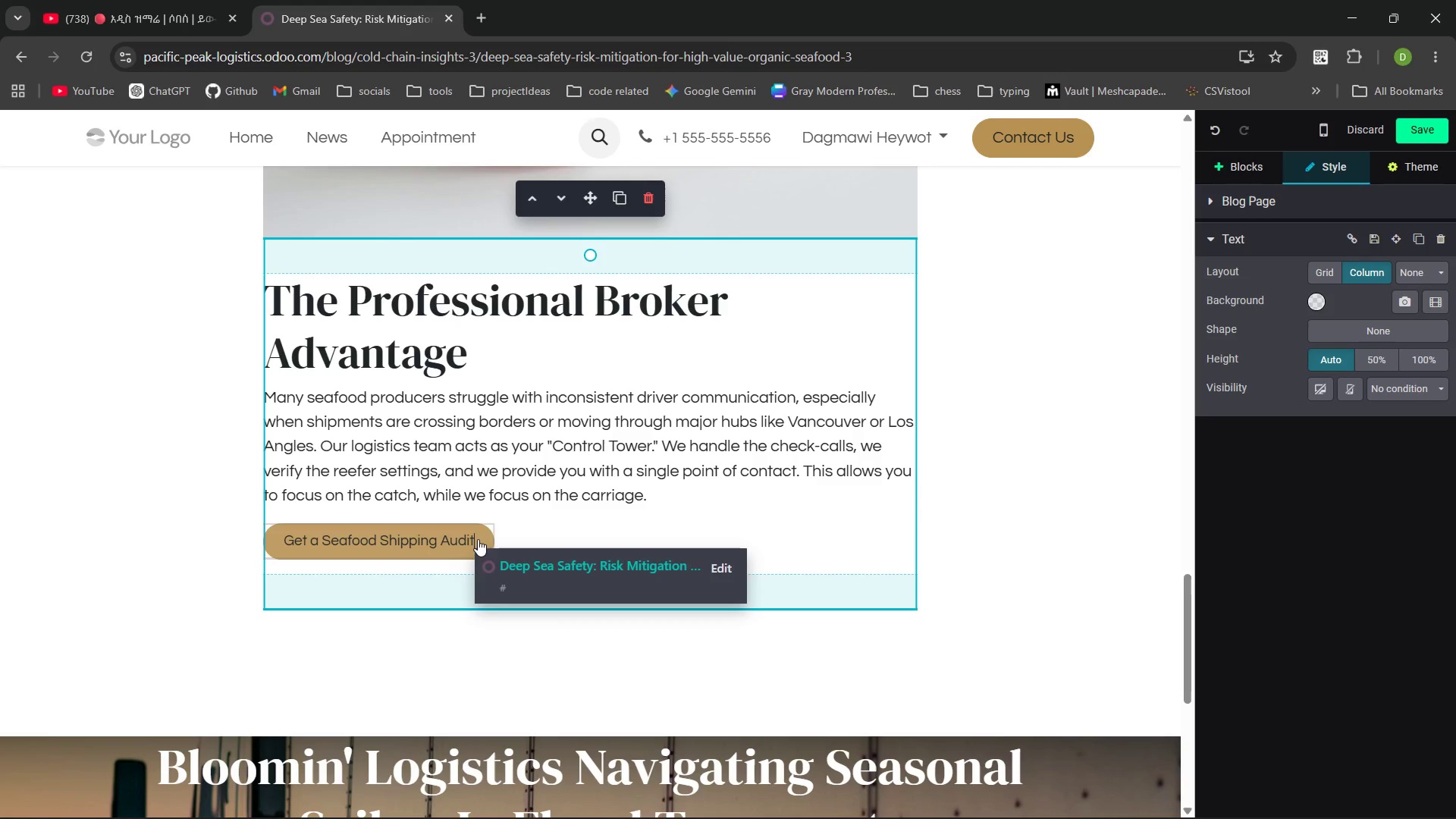 
left_click_drag(start_coordinate=[476, 535], to_coordinate=[275, 530])
 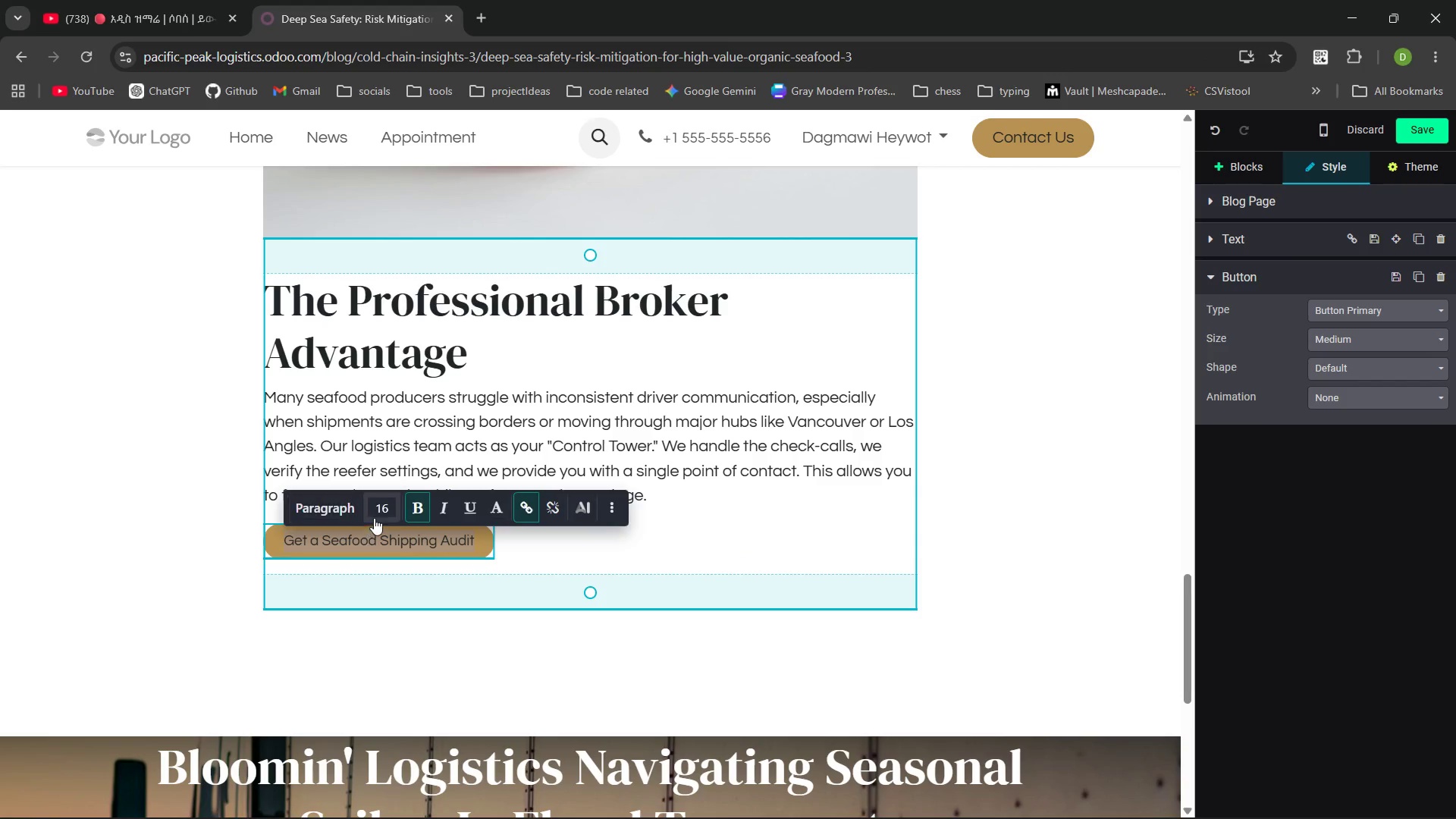 
mouse_move([365, 507])
 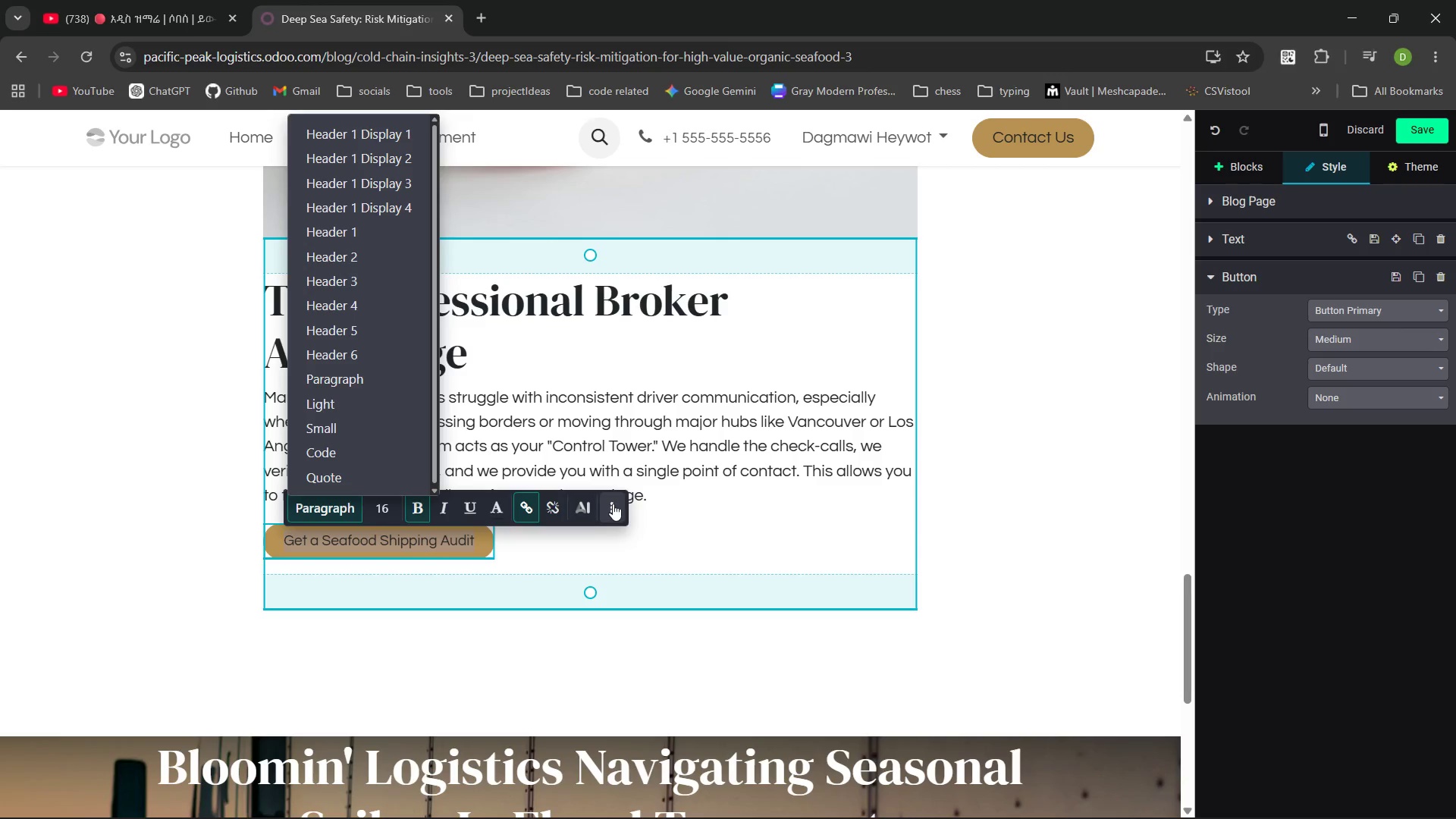 
left_click([613, 504])
 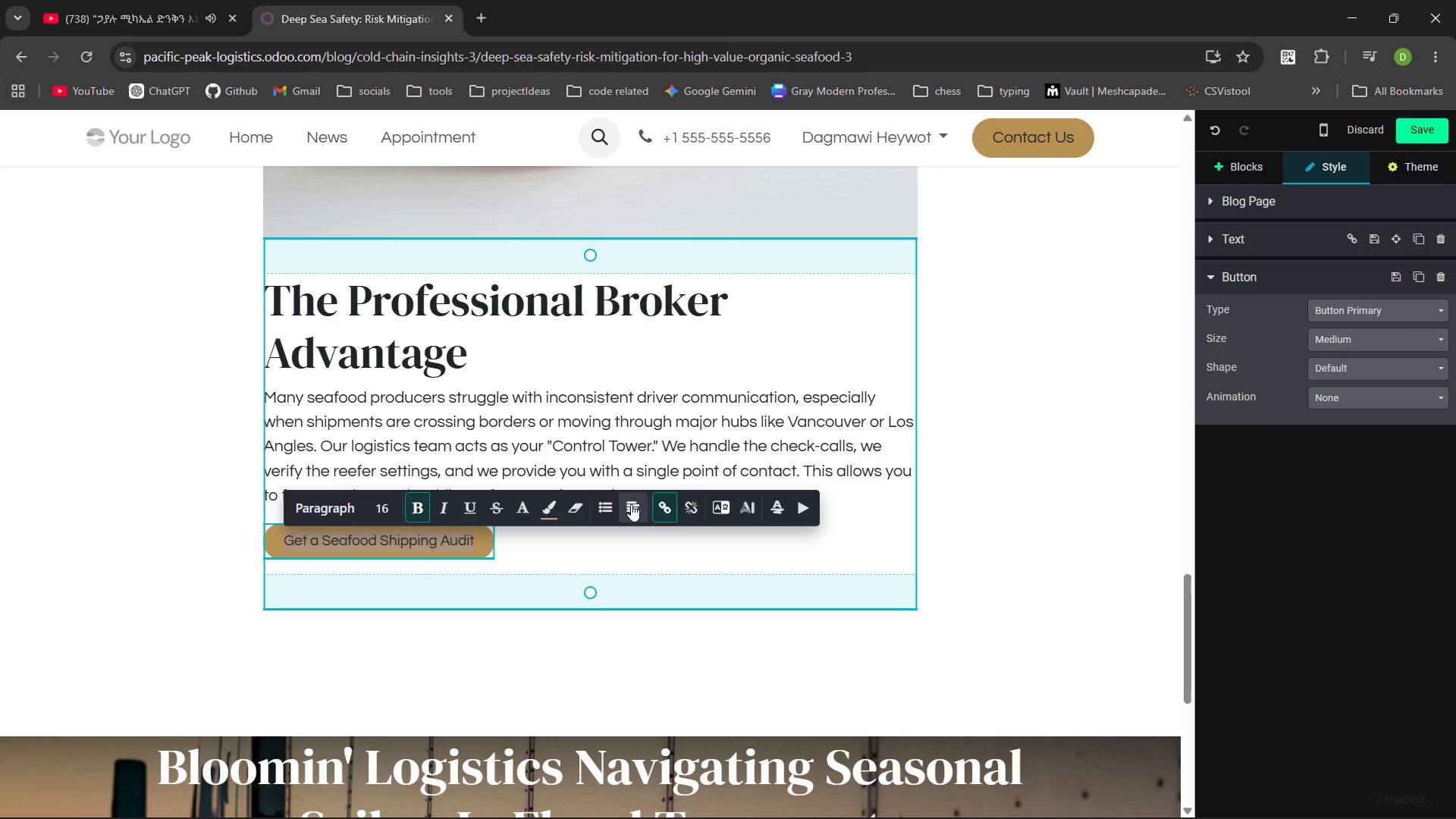 
left_click([631, 504])
 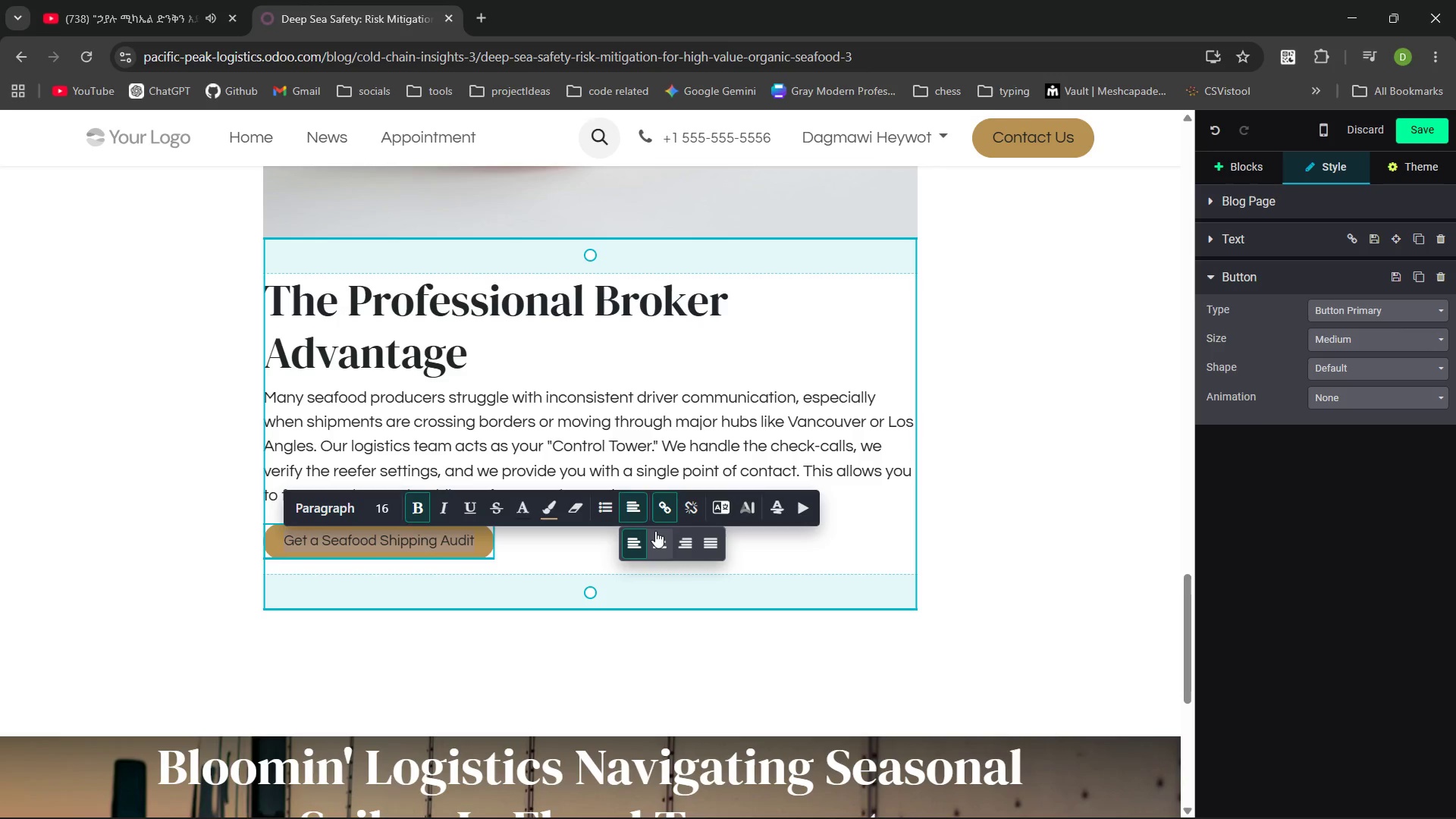 
left_click([662, 537])
 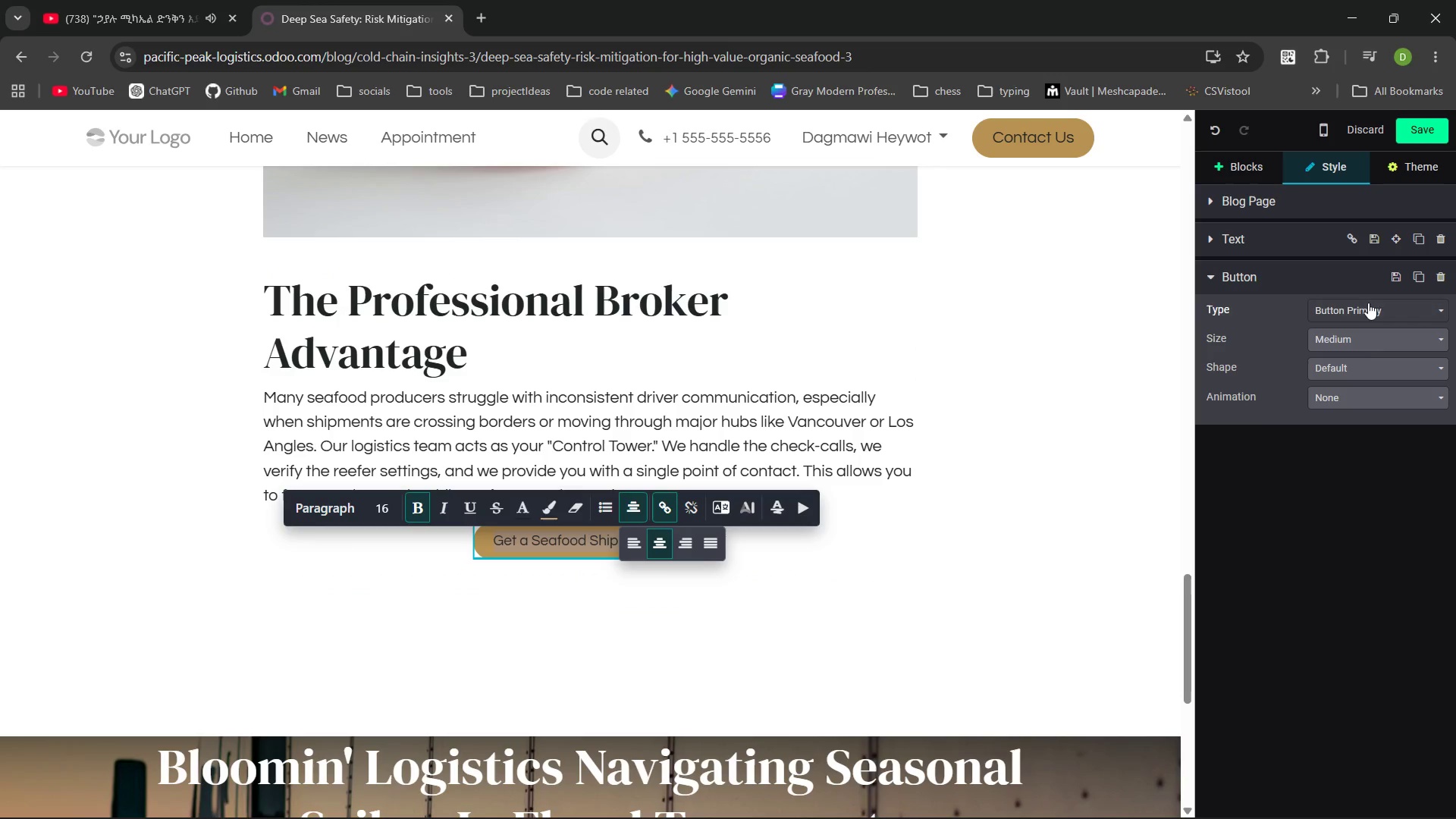 
left_click([1357, 344])
 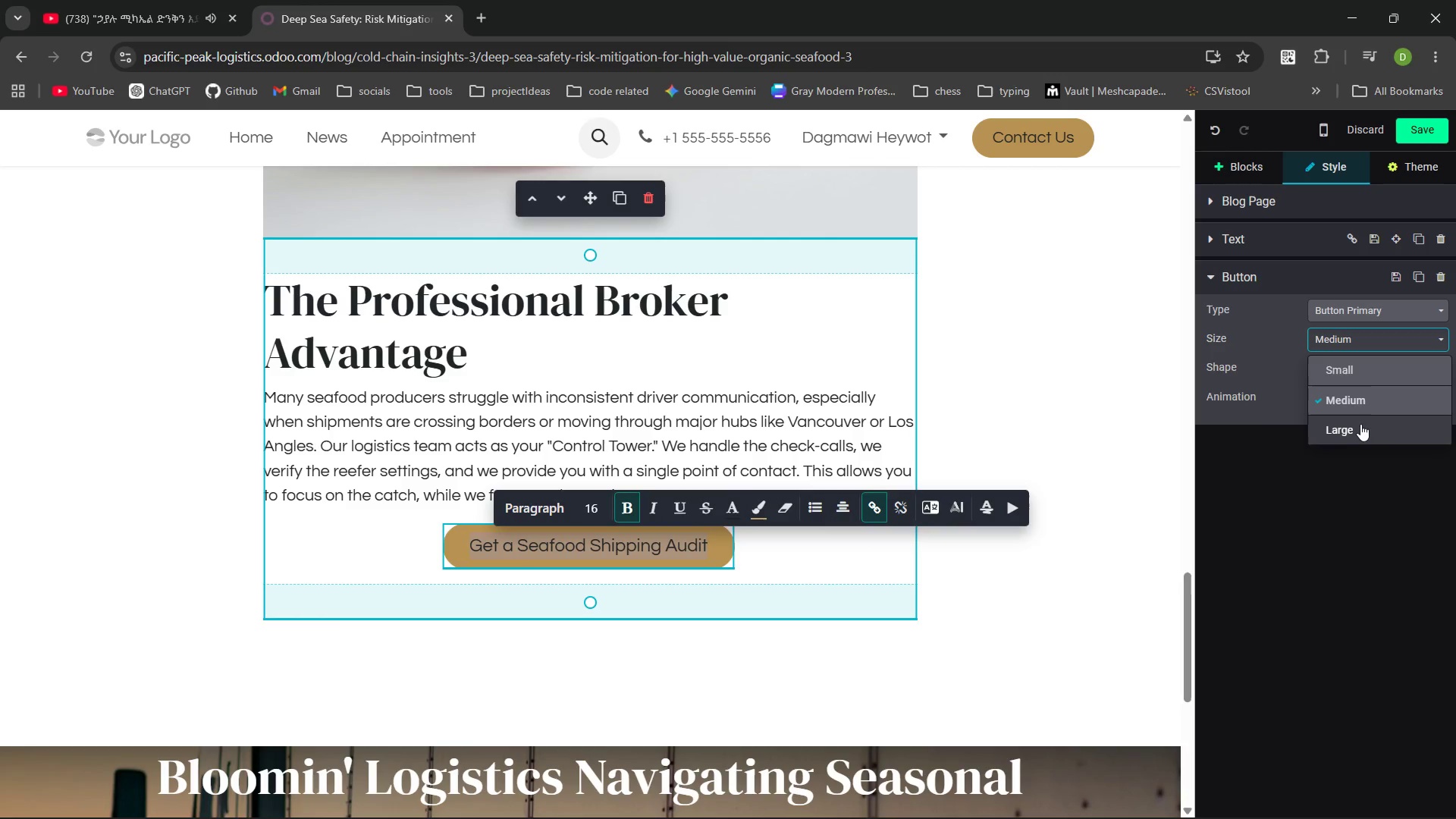 
left_click([1360, 427])
 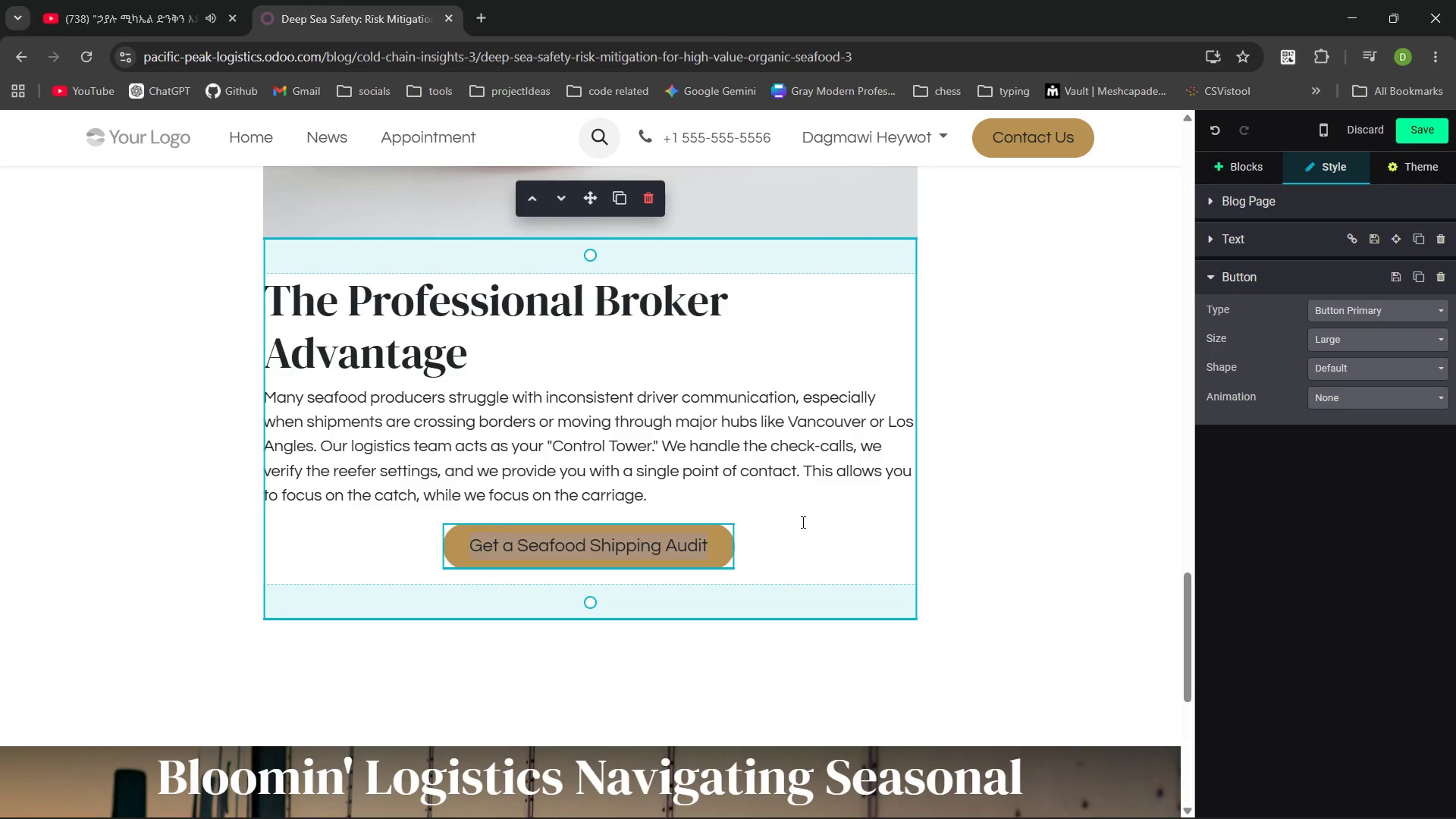 
left_click([791, 522])
 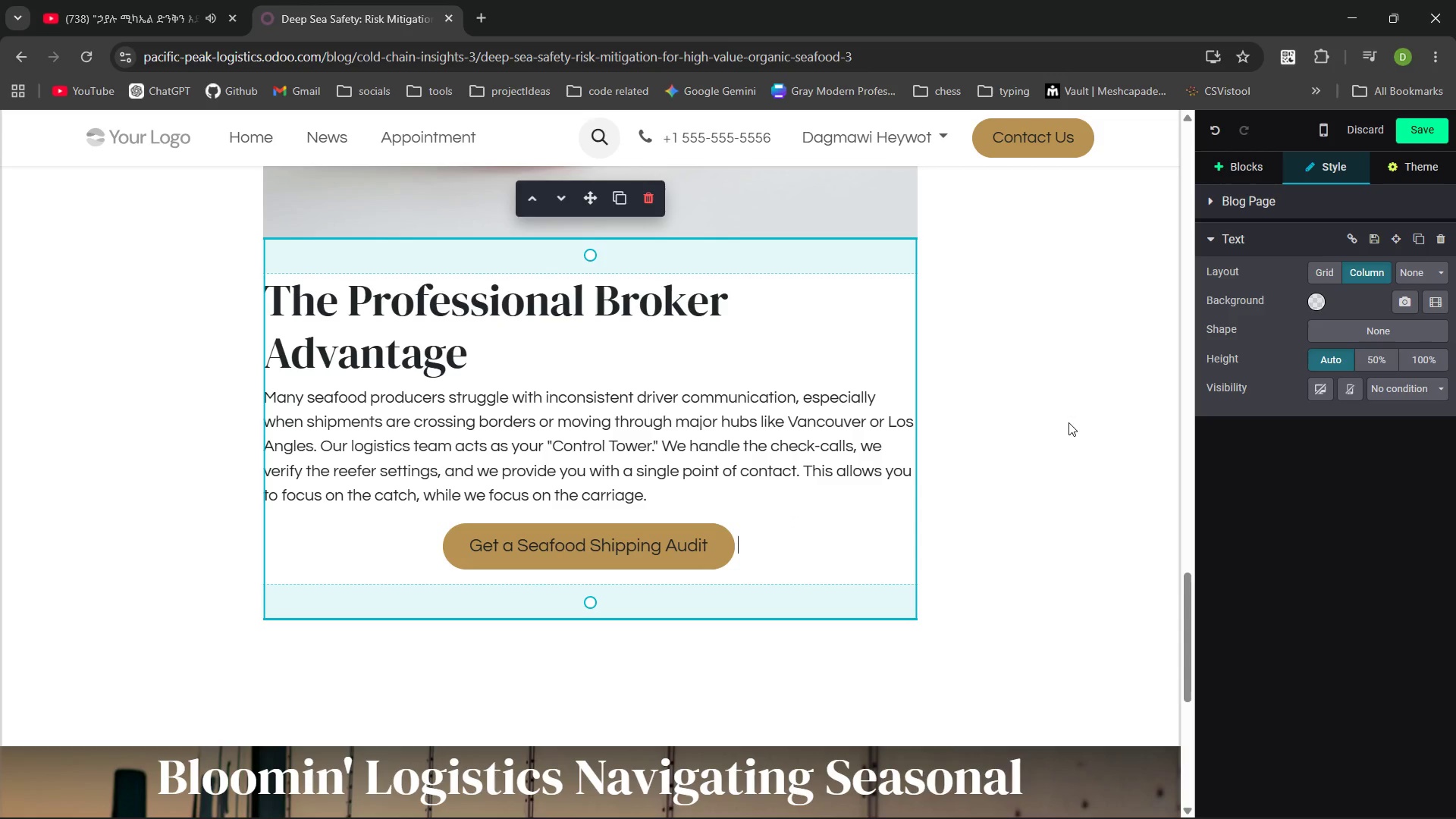 
left_click([1081, 415])
 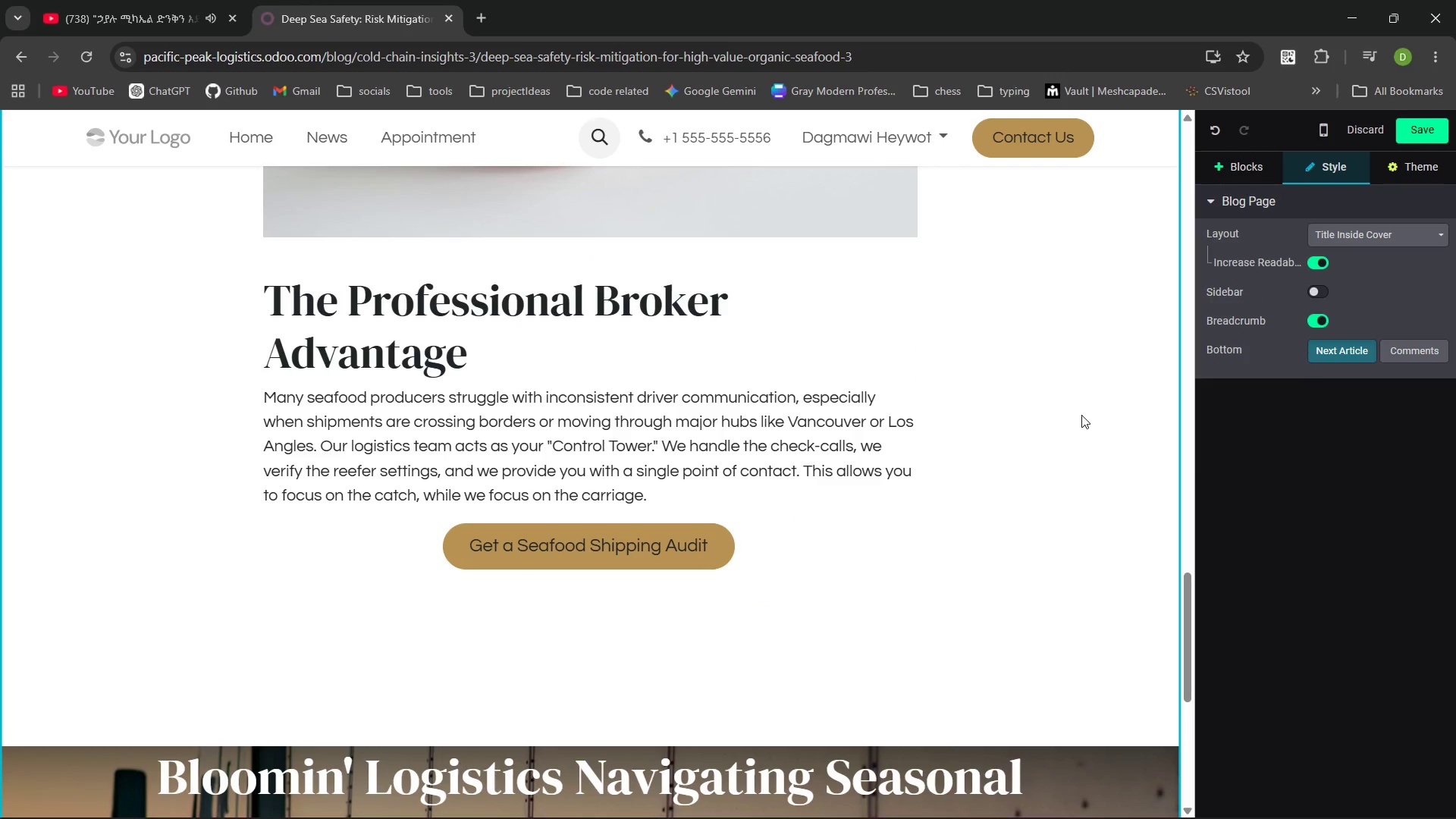 
wait(17.31)
 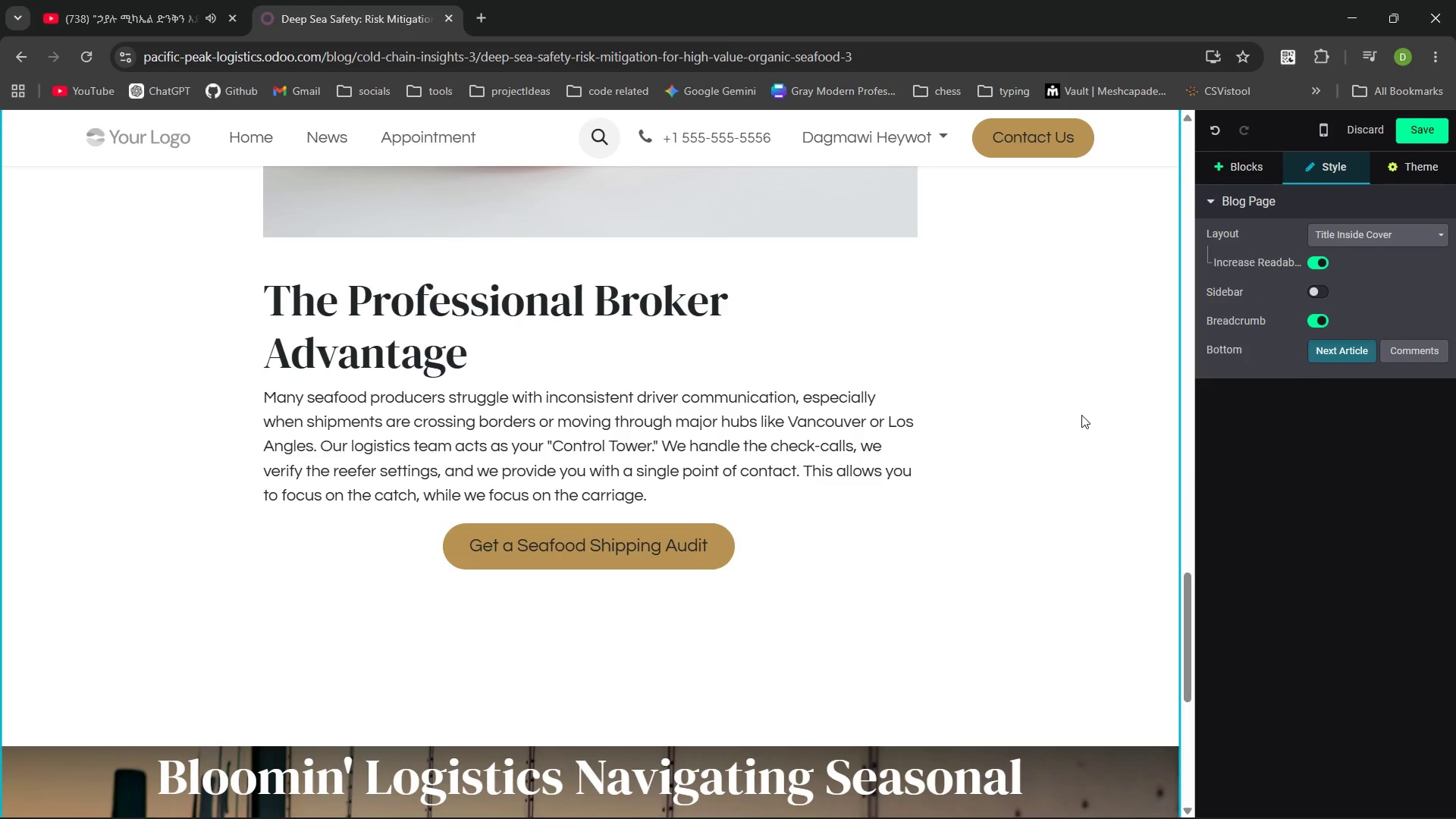 
left_click([432, 544])
 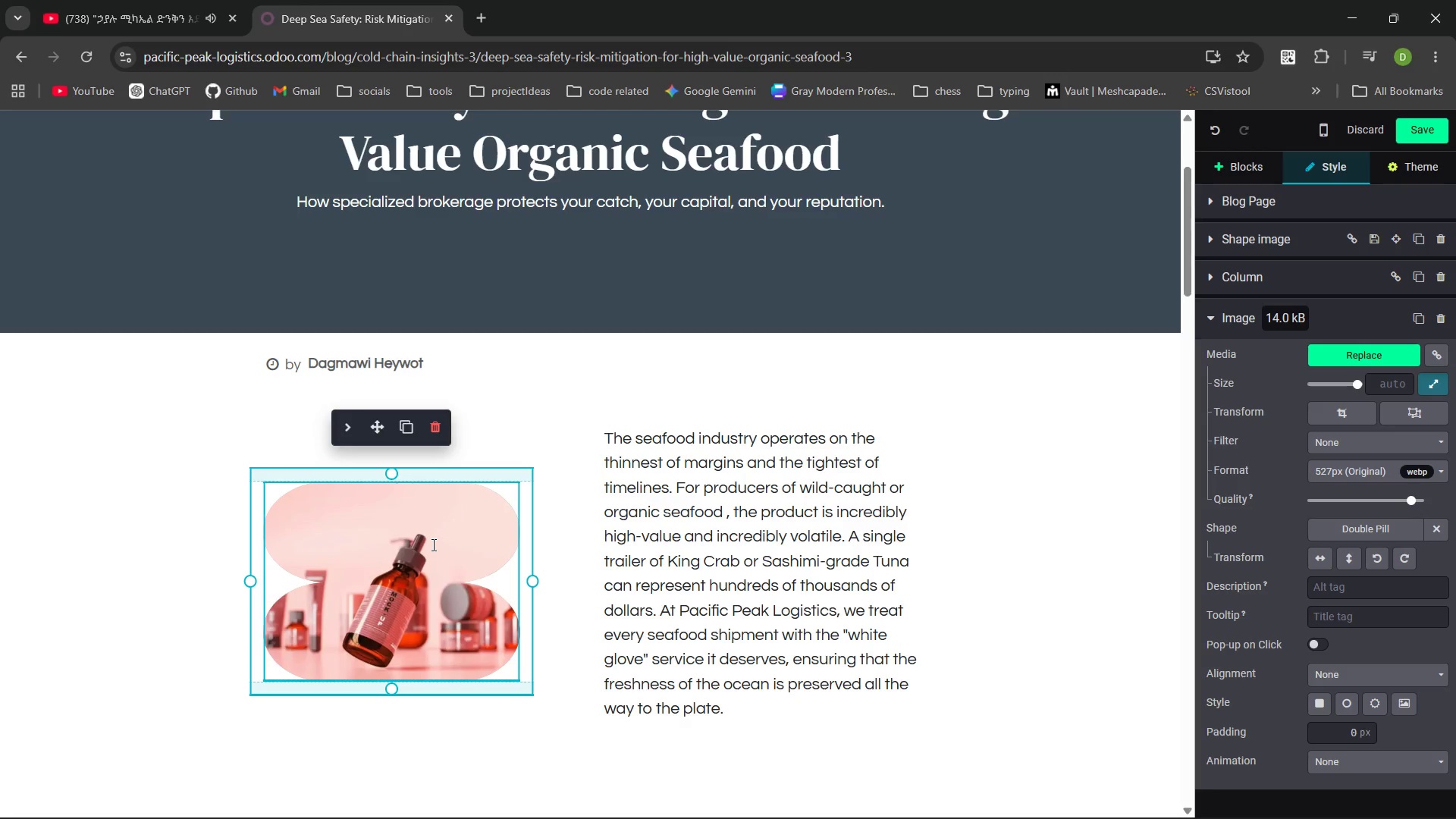 
wait(12.05)
 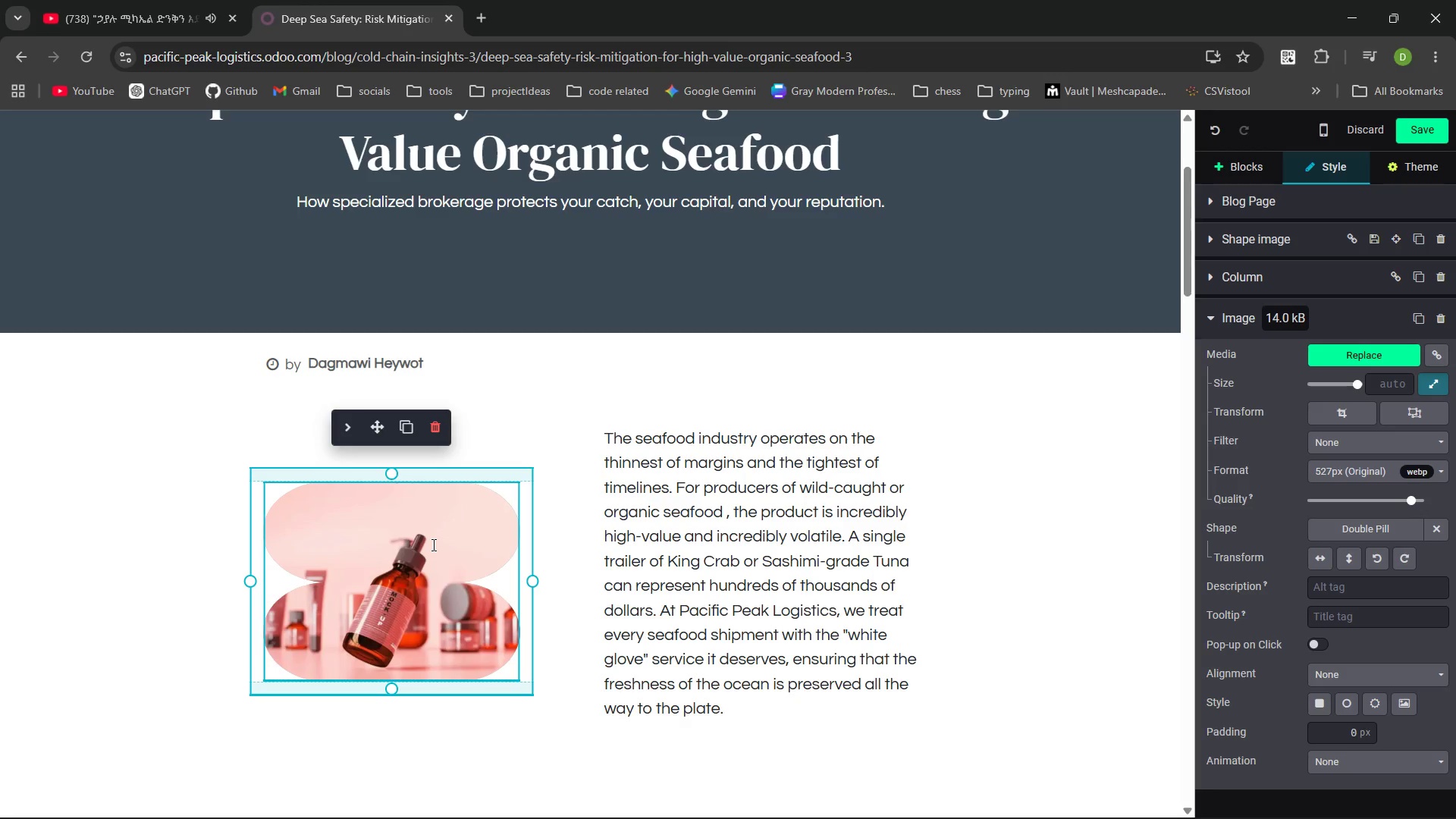 
left_click([1372, 349])
 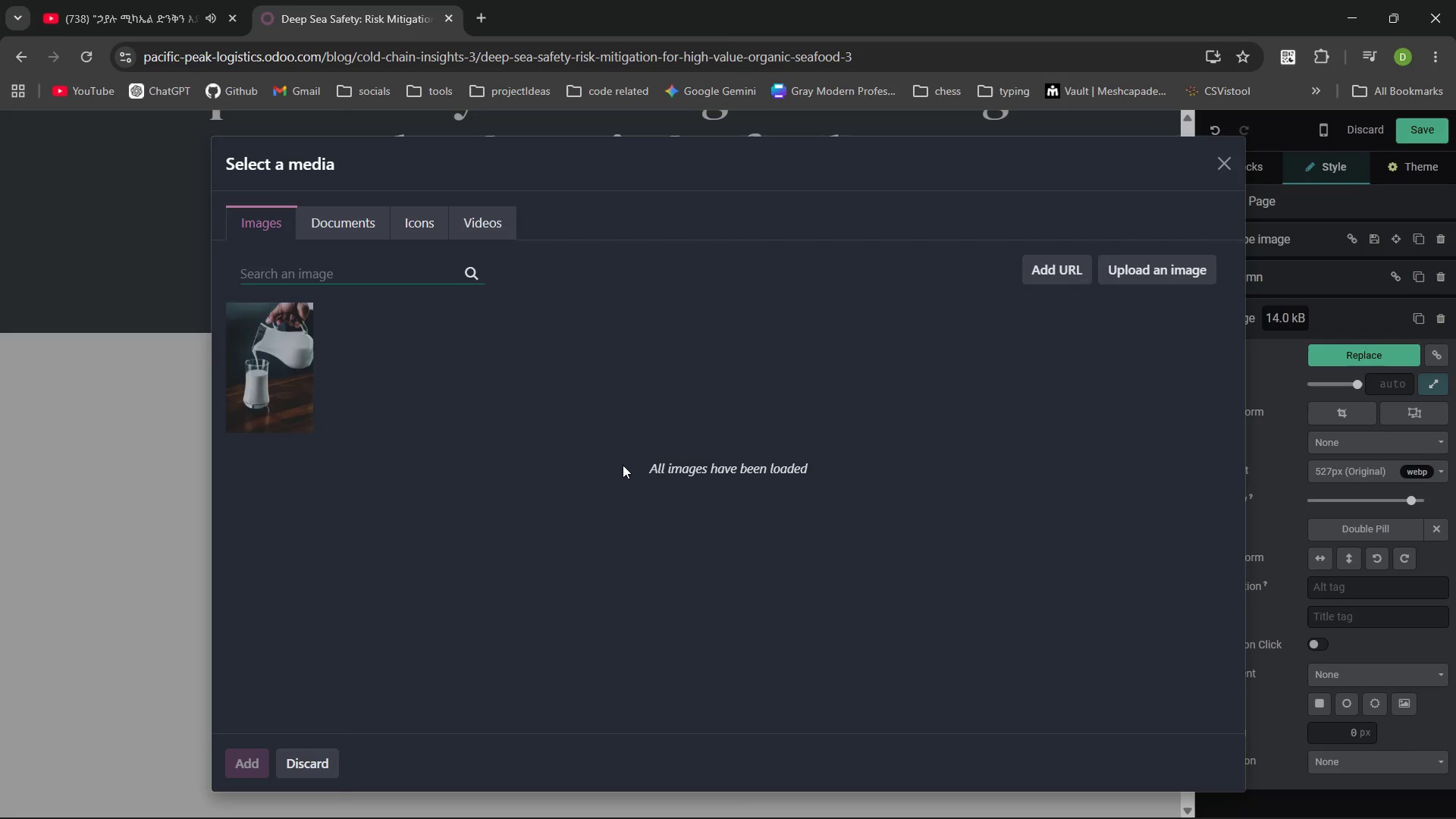 
type(salon on ice)
 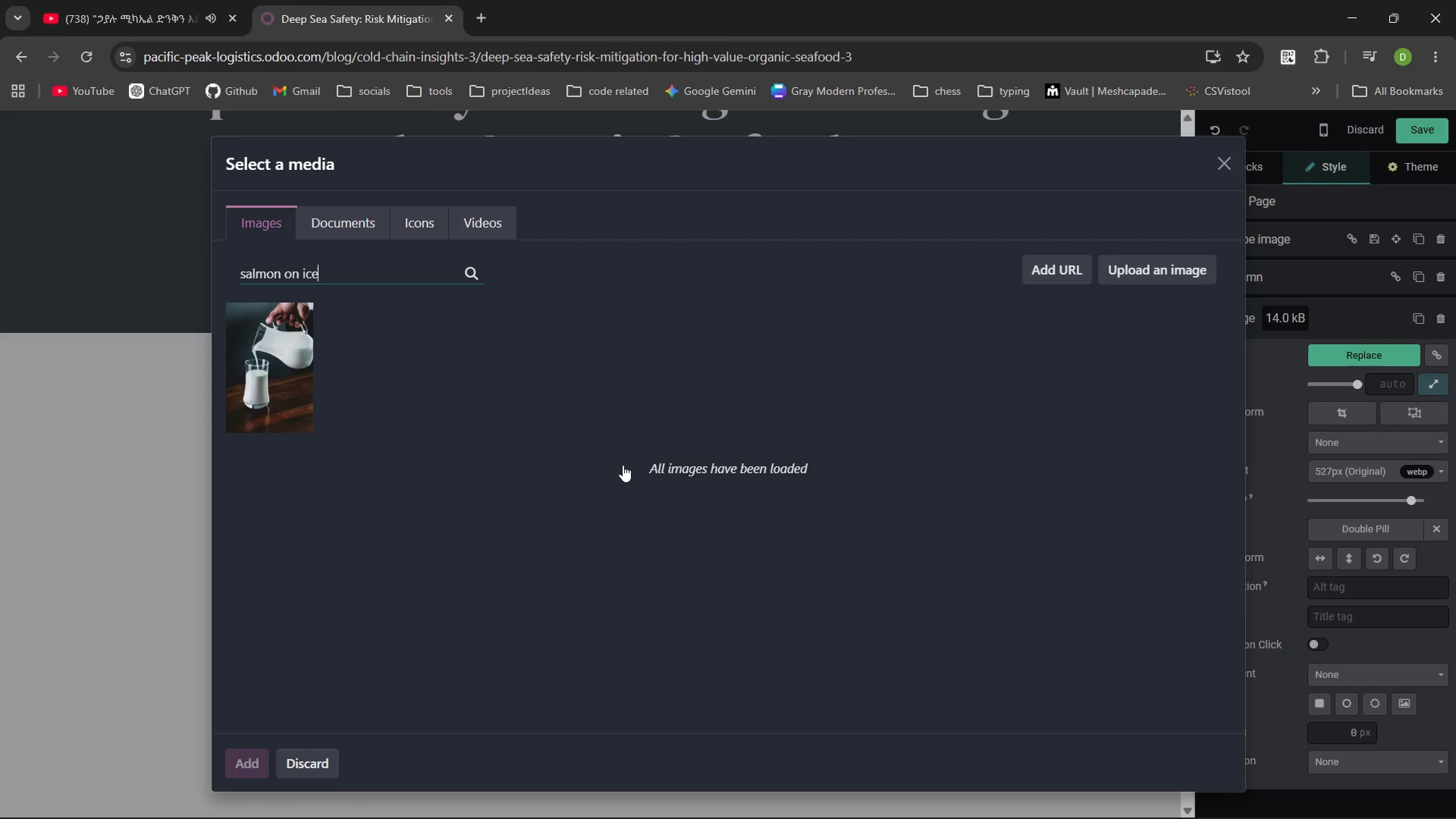 
key(Enter)
 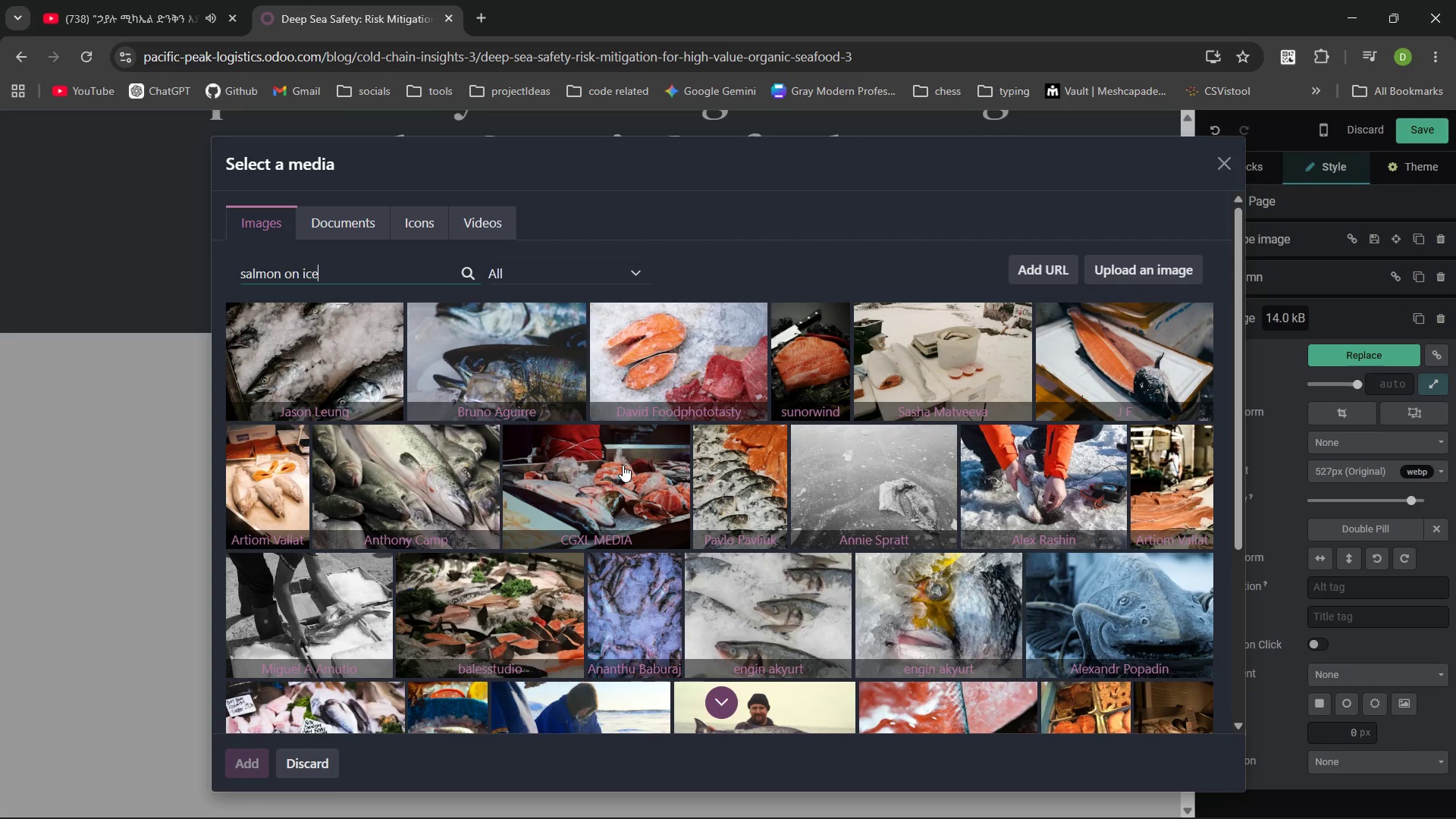 
wait(20.22)
 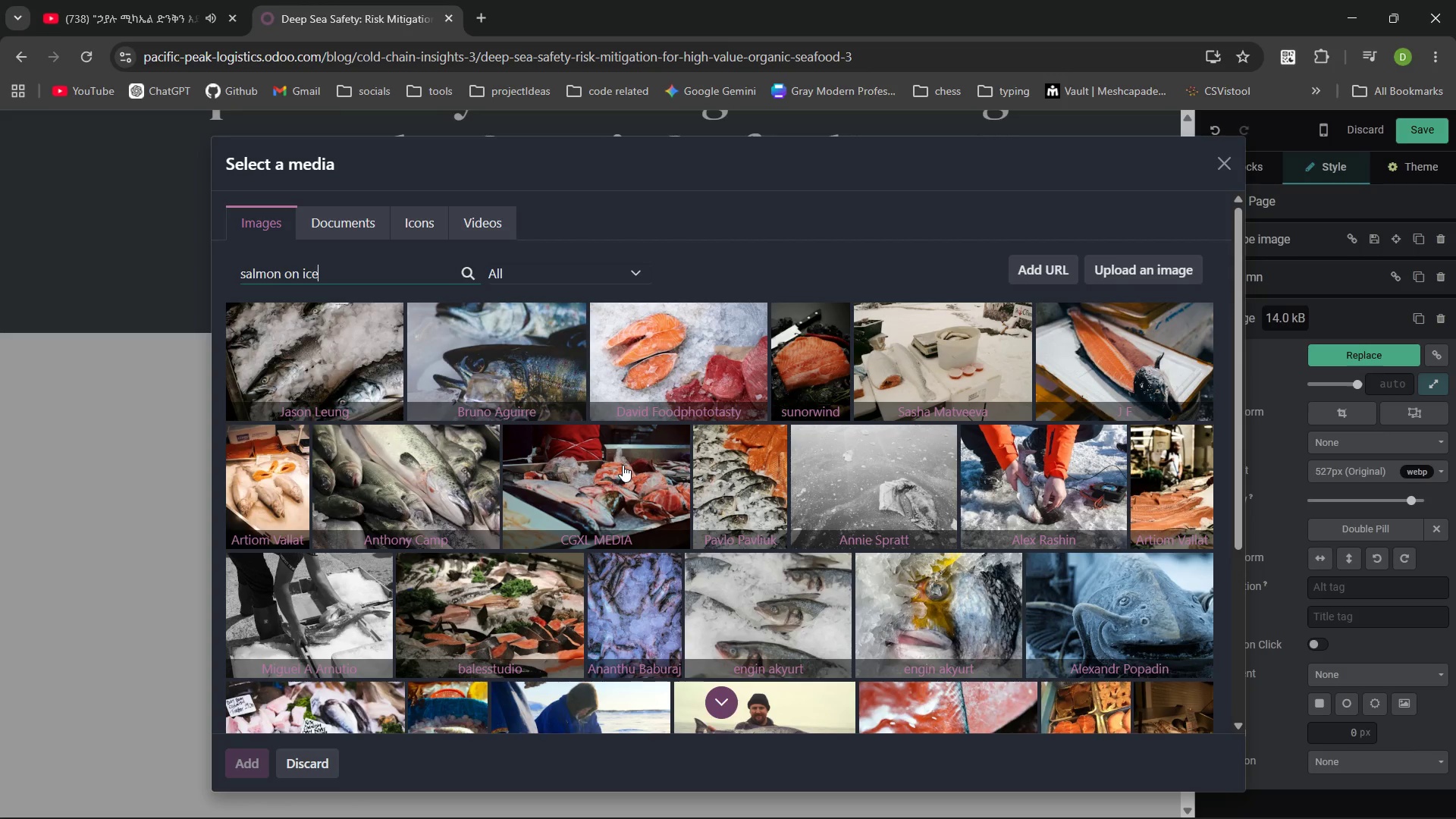 
left_click([523, 610])
 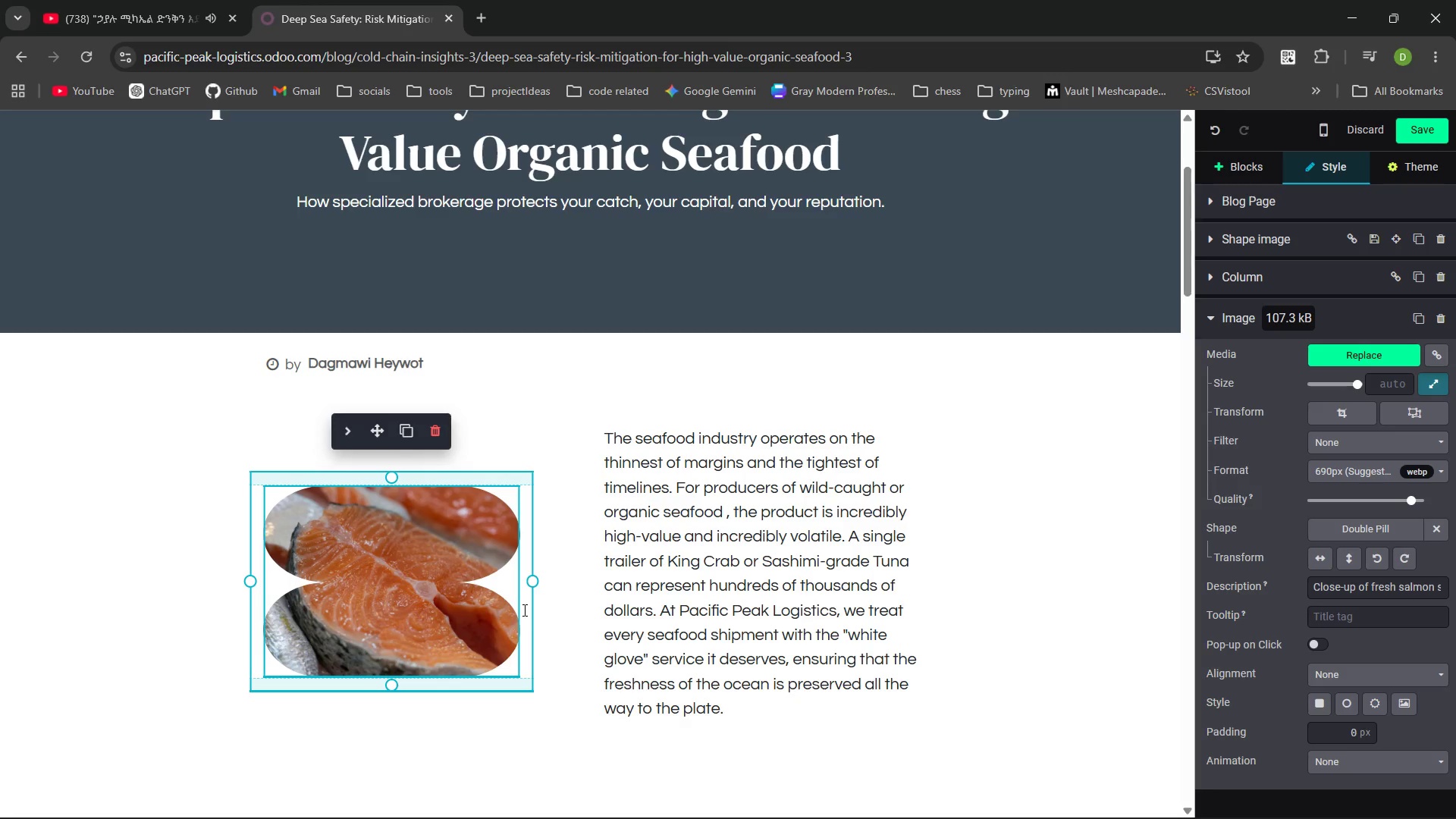 
wait(11.67)
 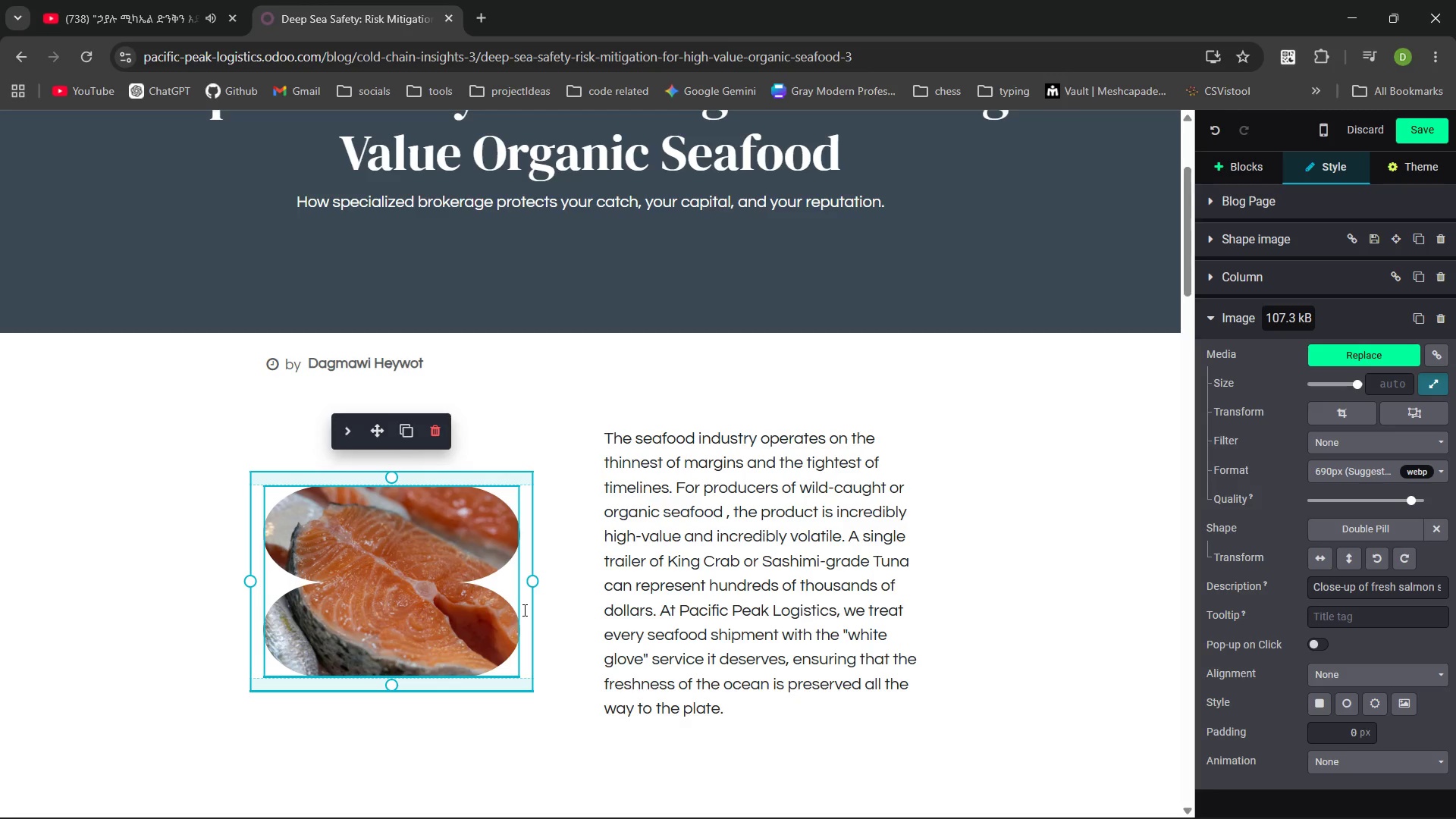 
left_click([1106, 417])
 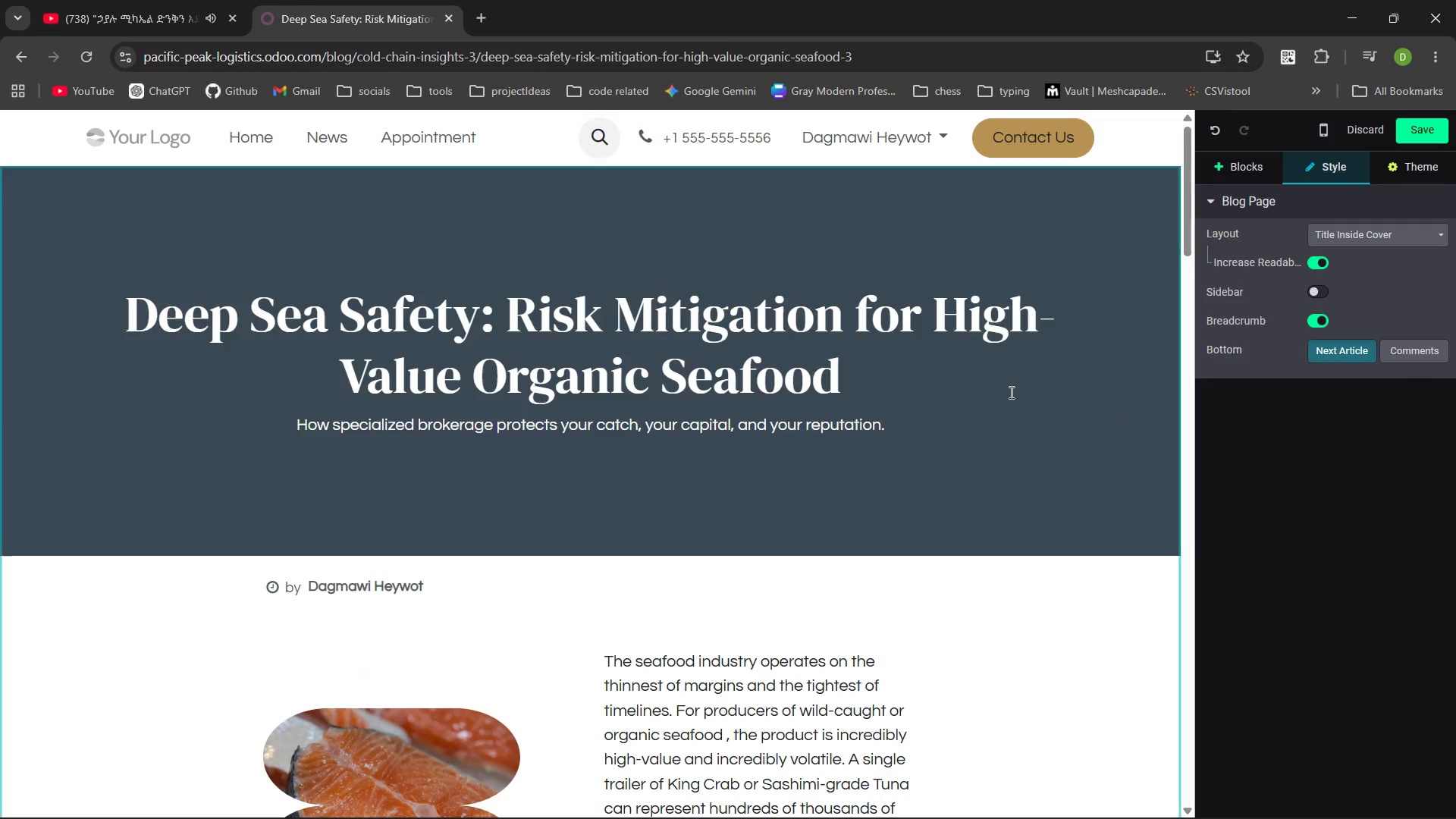 
left_click([935, 379])
 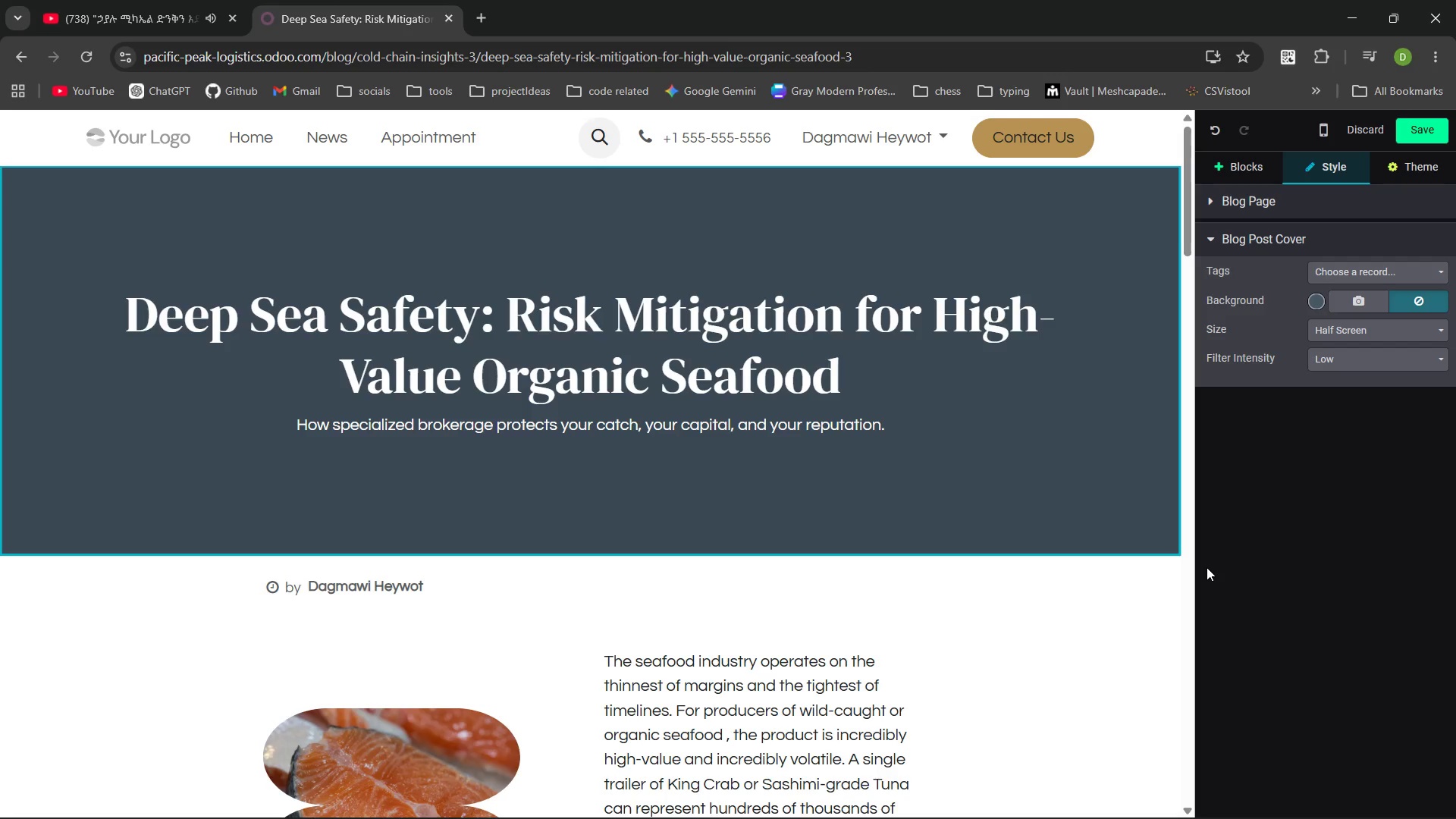 
wait(11.11)
 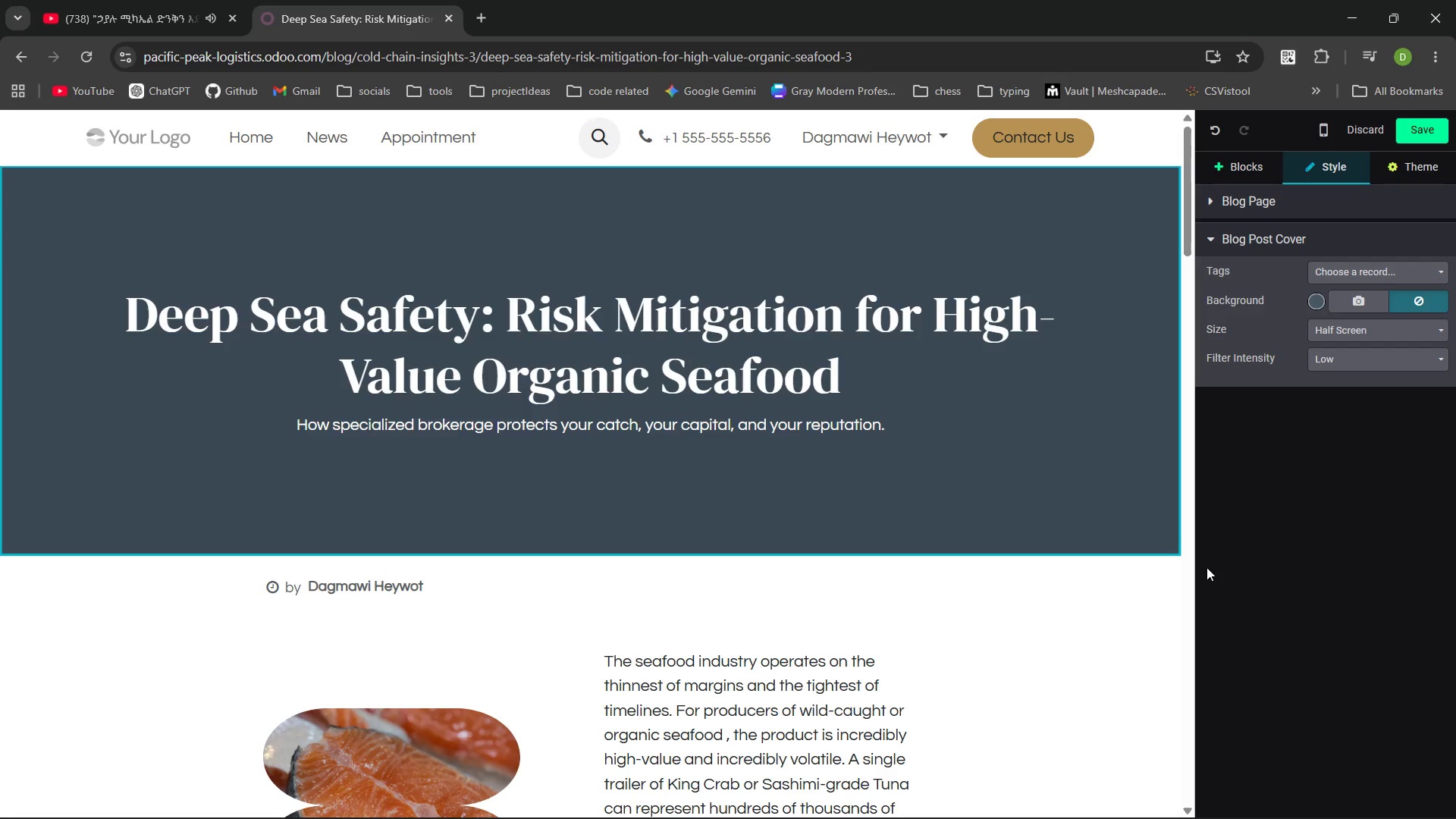 
left_click([1318, 303])
 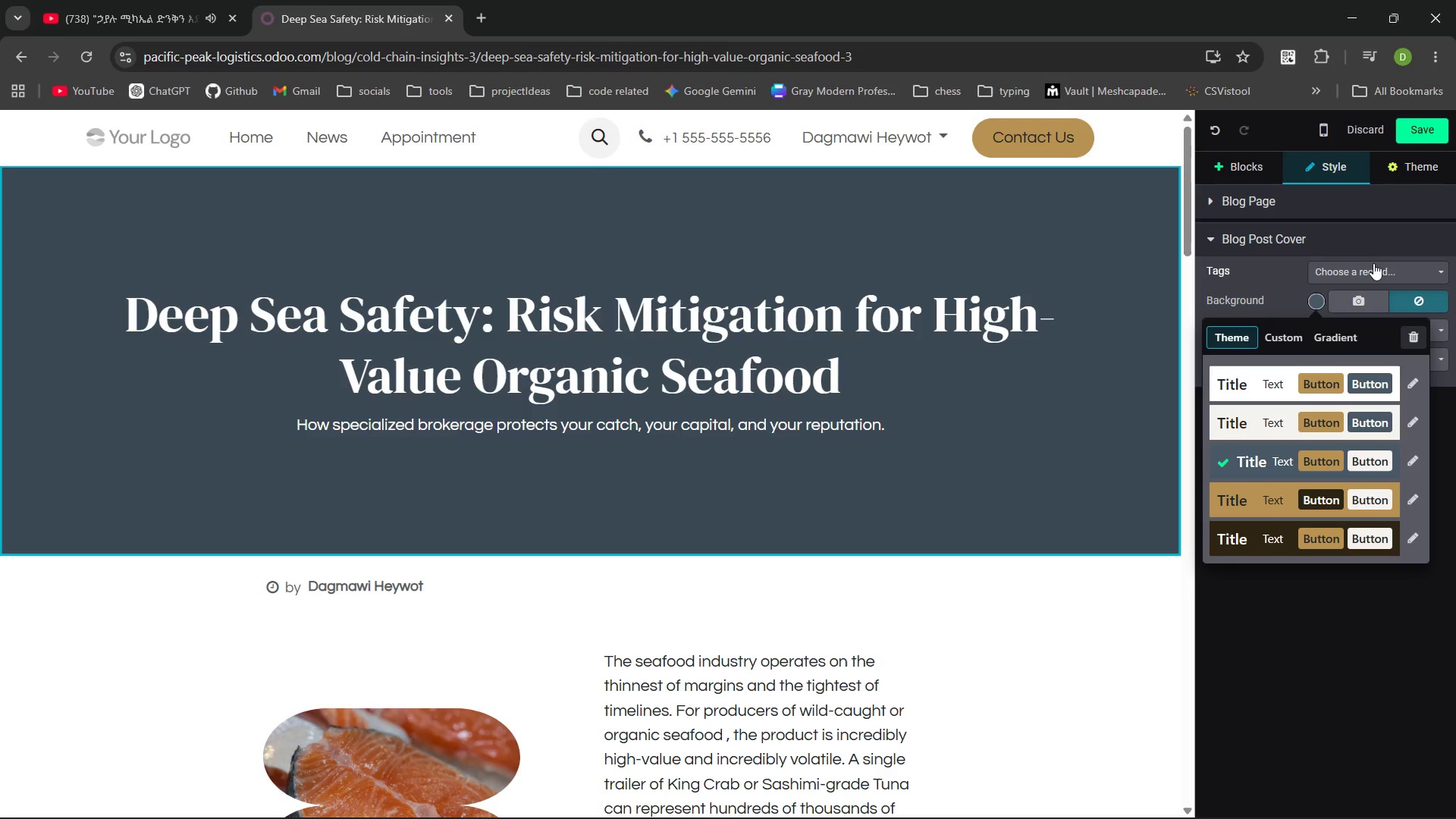 
left_click([1359, 297])
 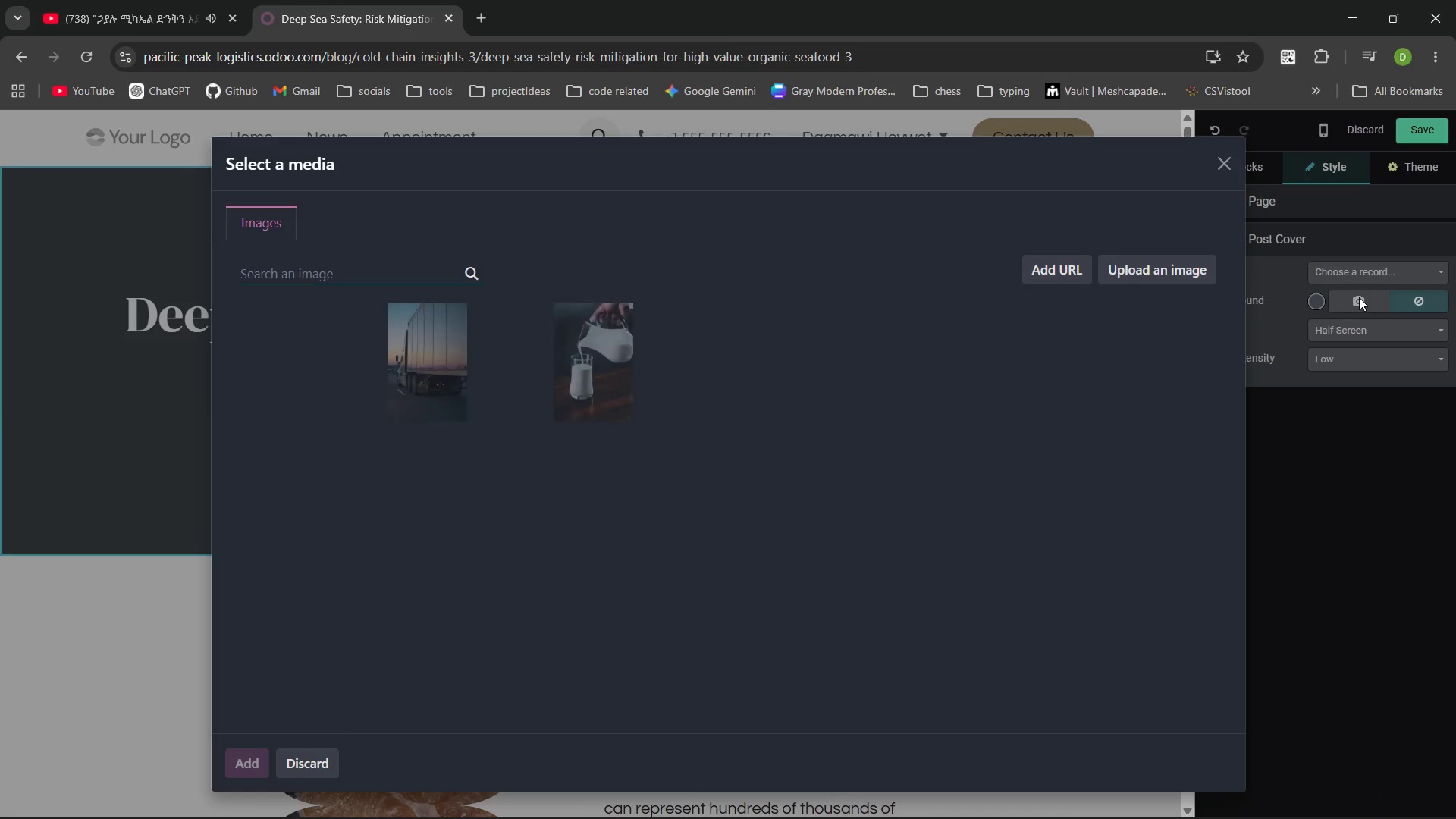 
type(sea fod)
 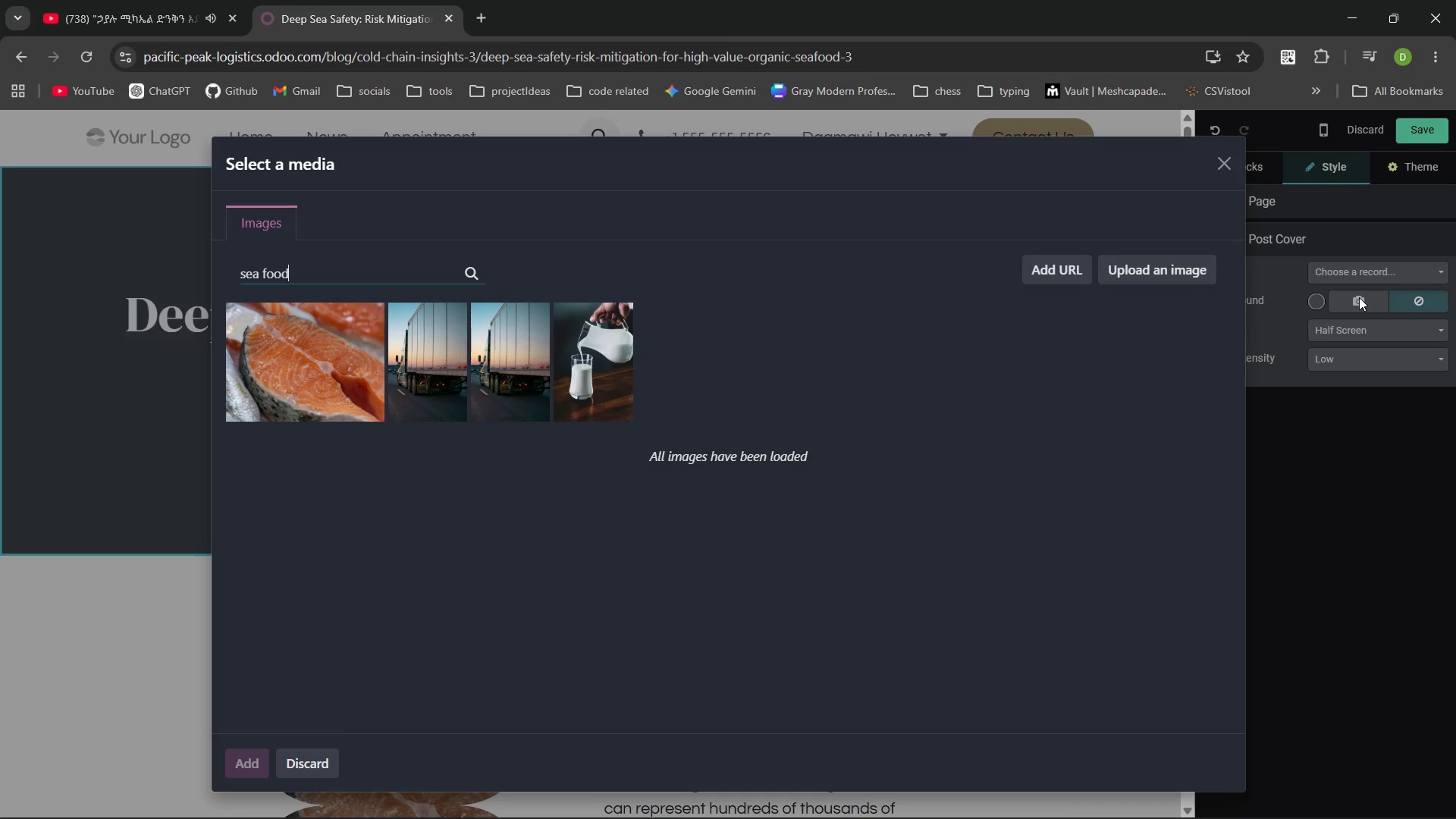 
wait(7.17)
 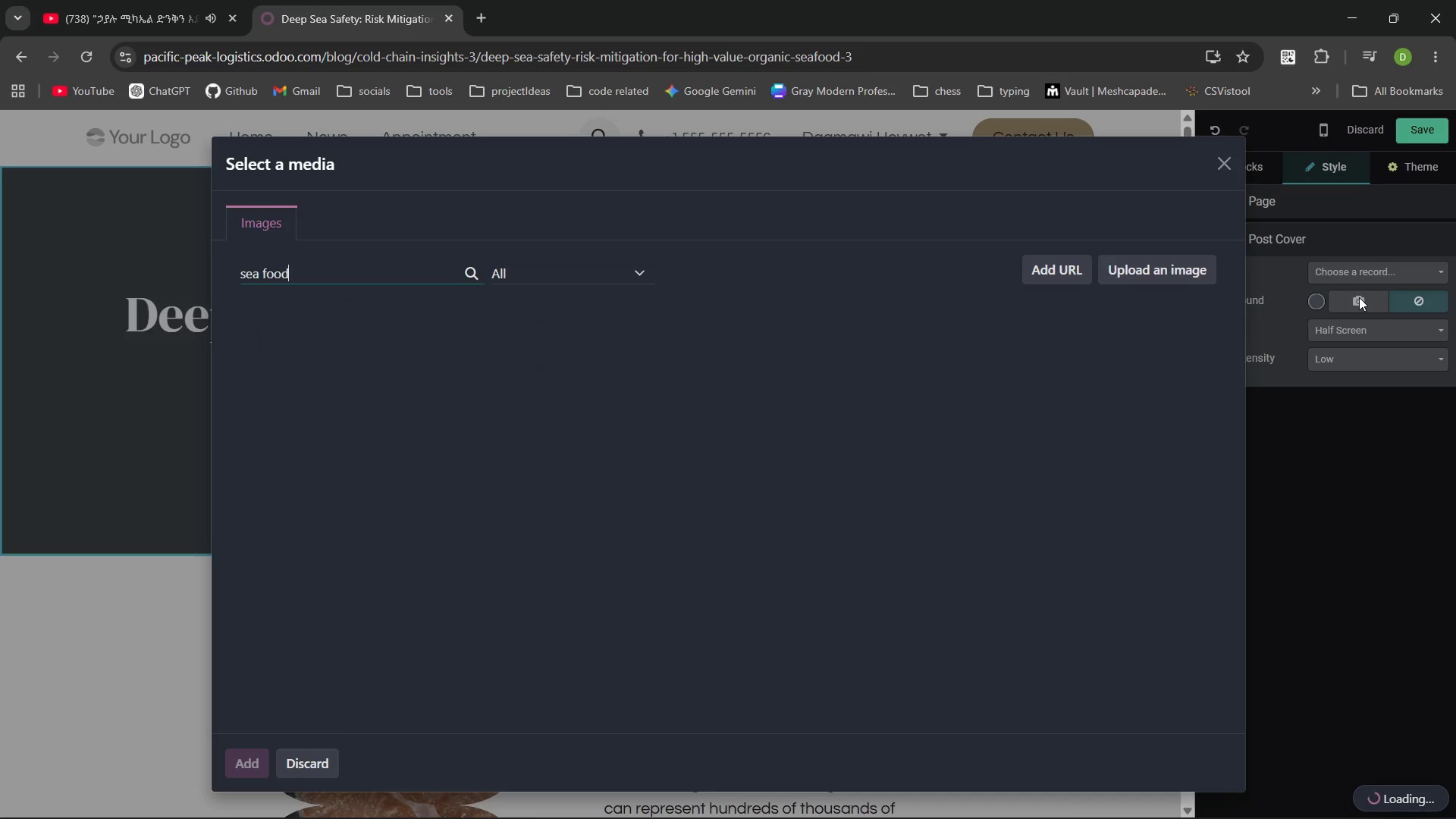 
type( freezed)
 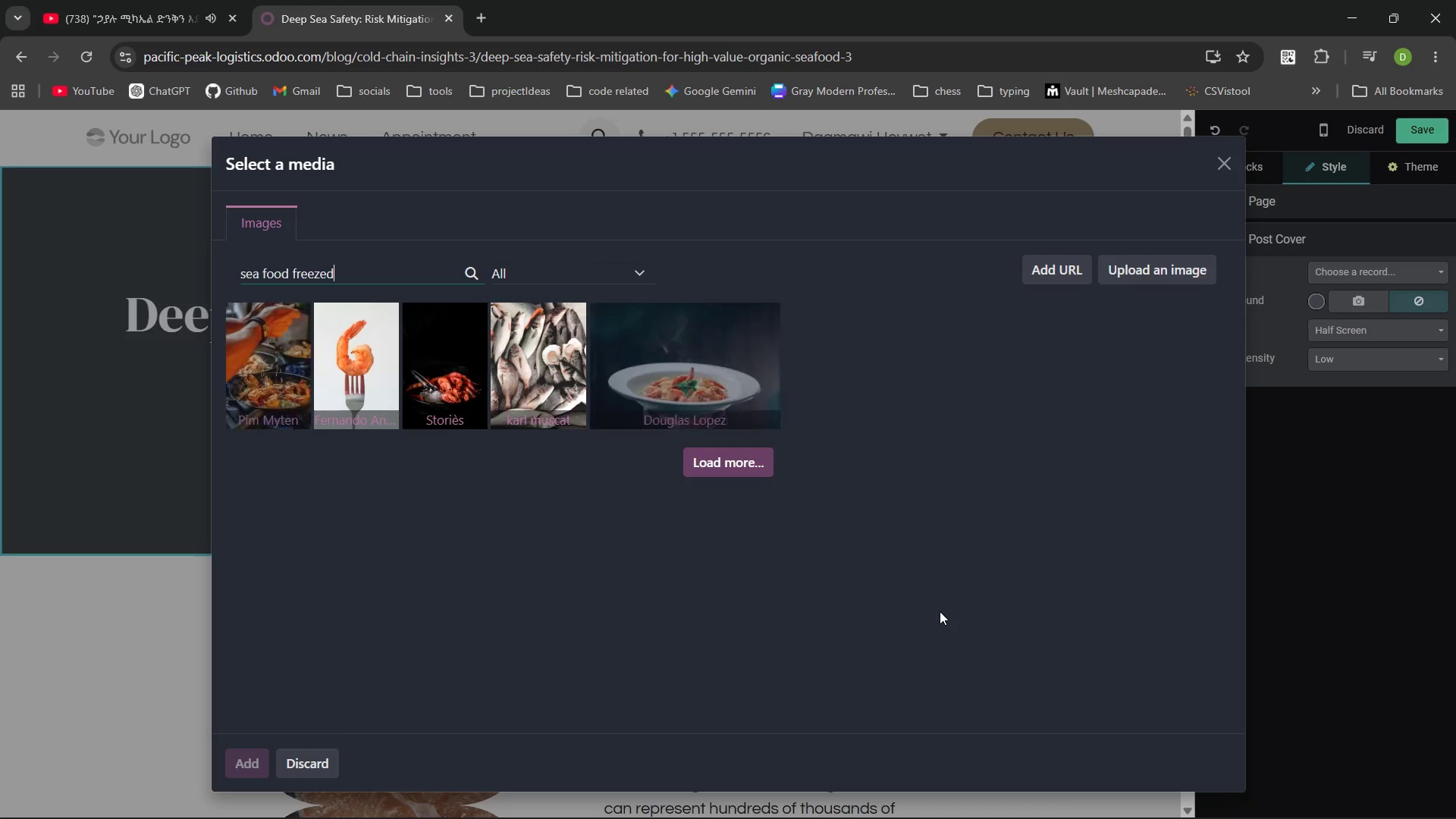 
key(Enter)
 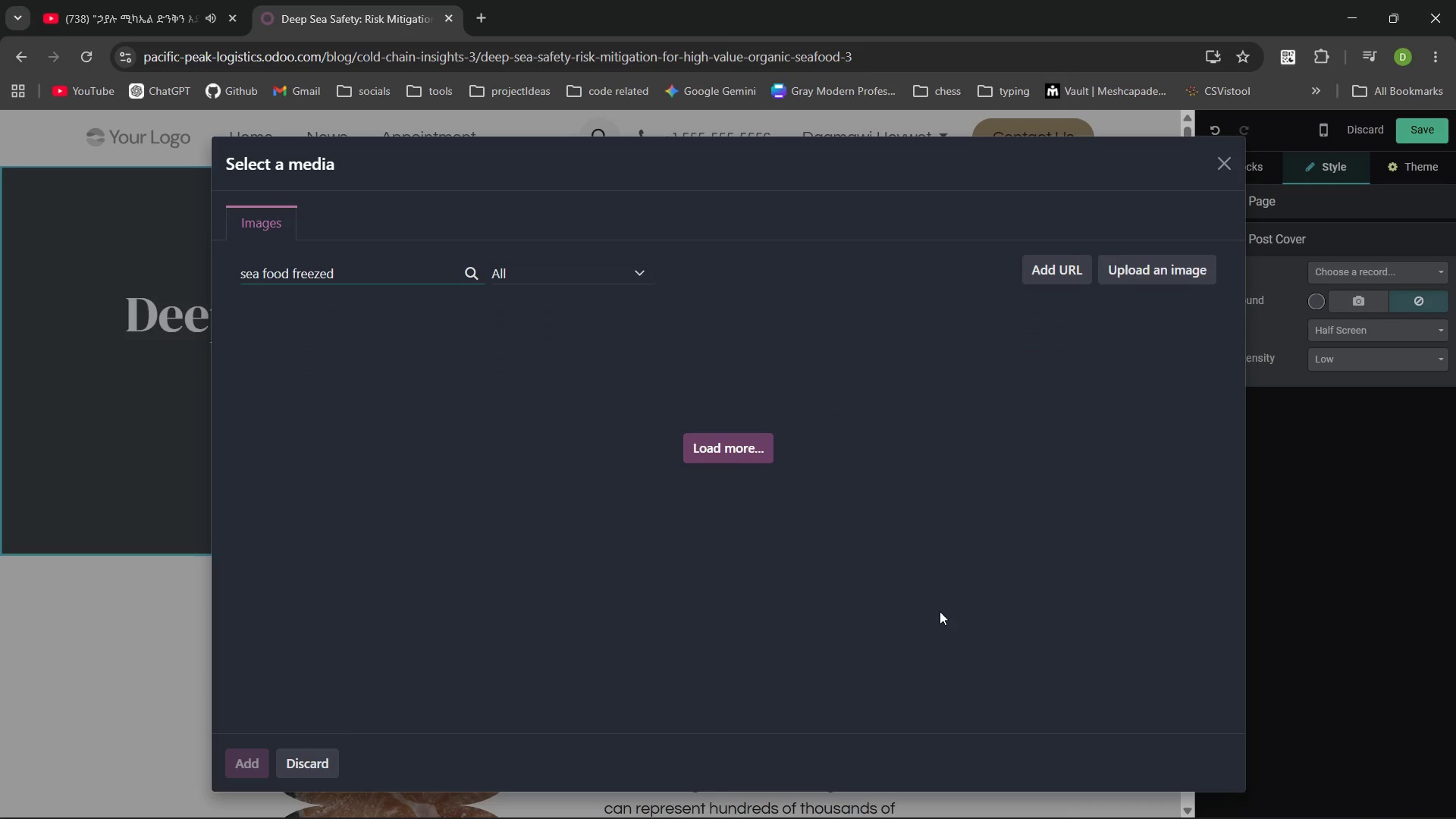 
wait(8.52)
 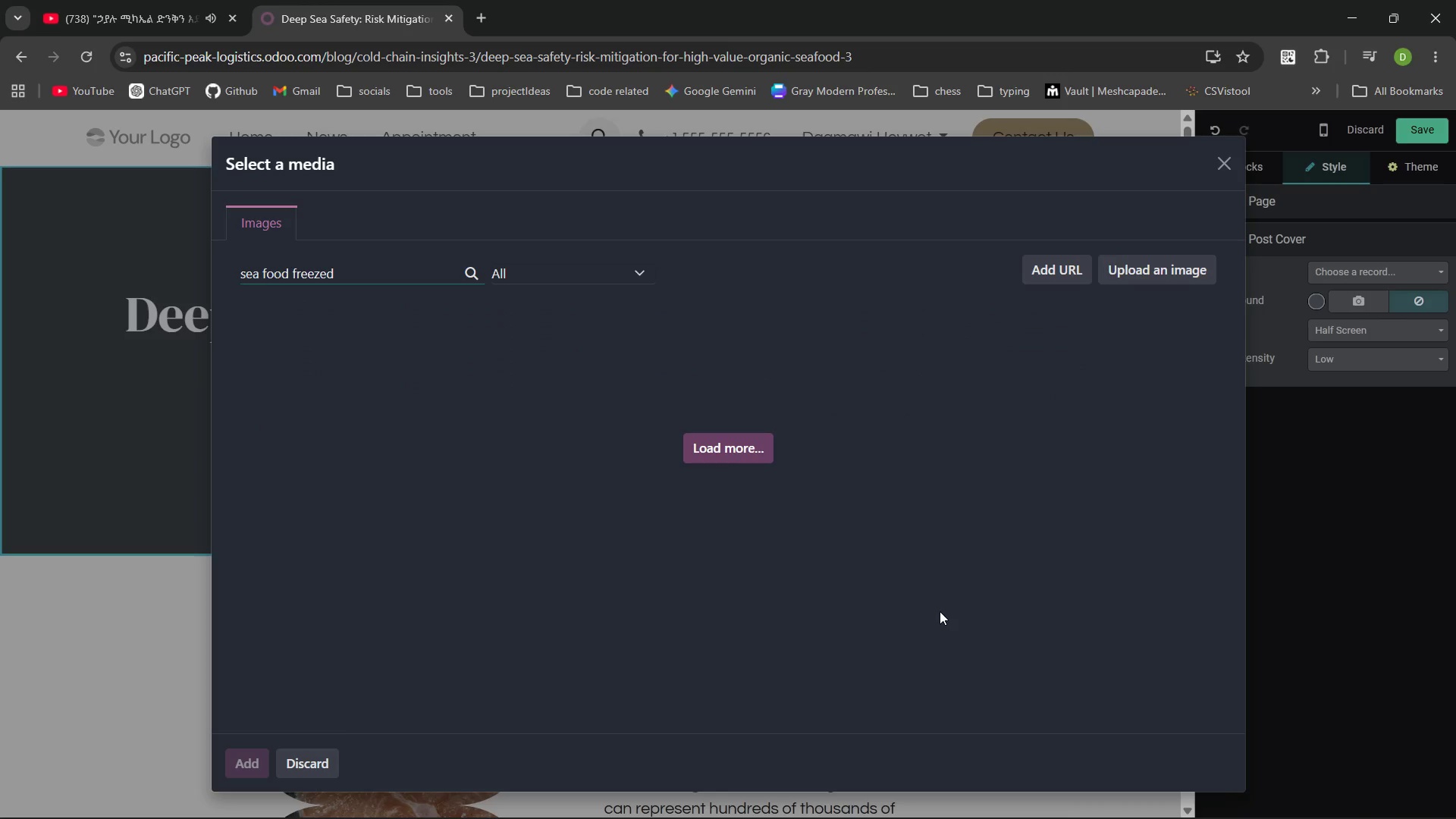 
left_click([265, 267])
 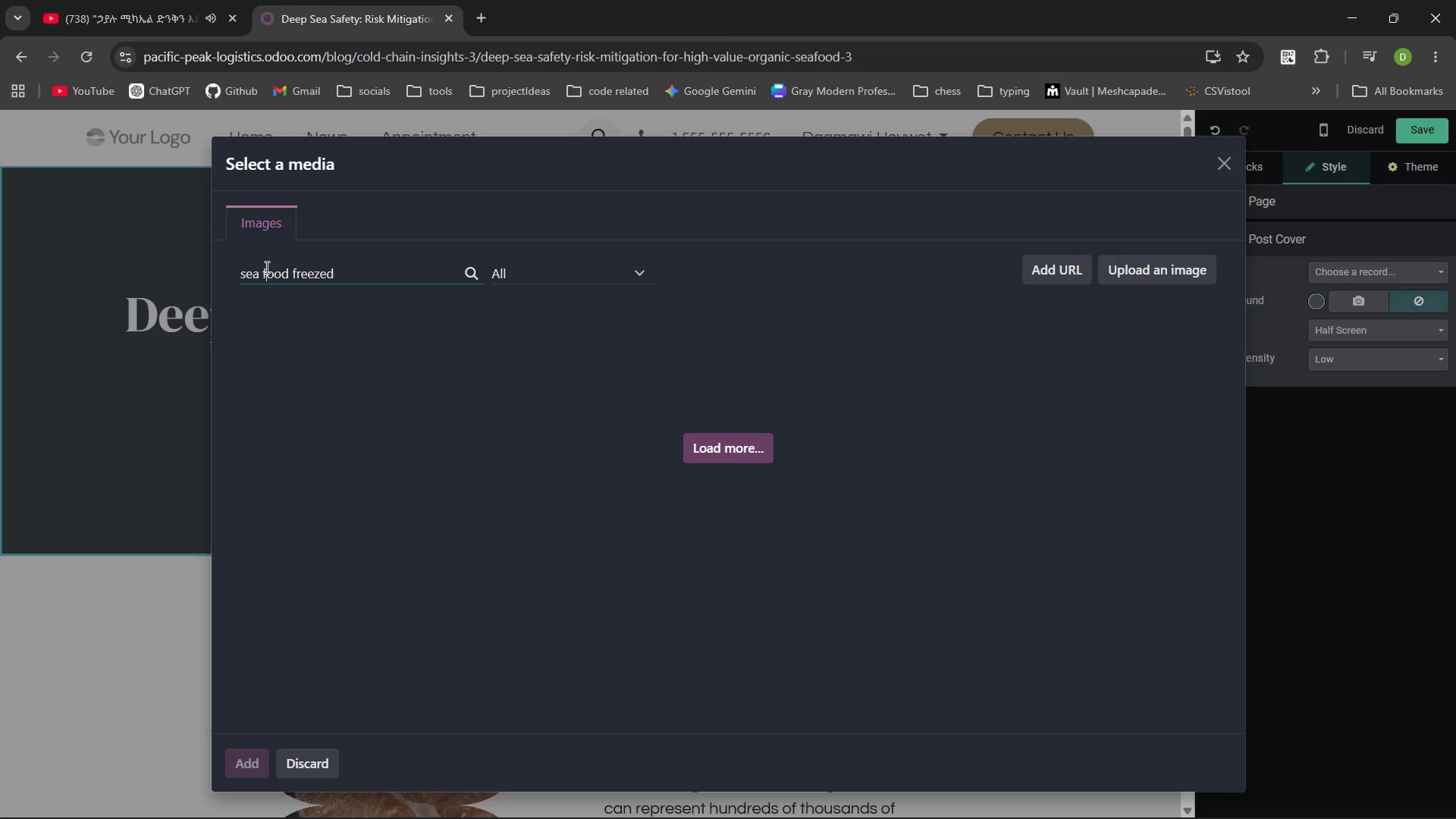 
key(ArrowLeft)
 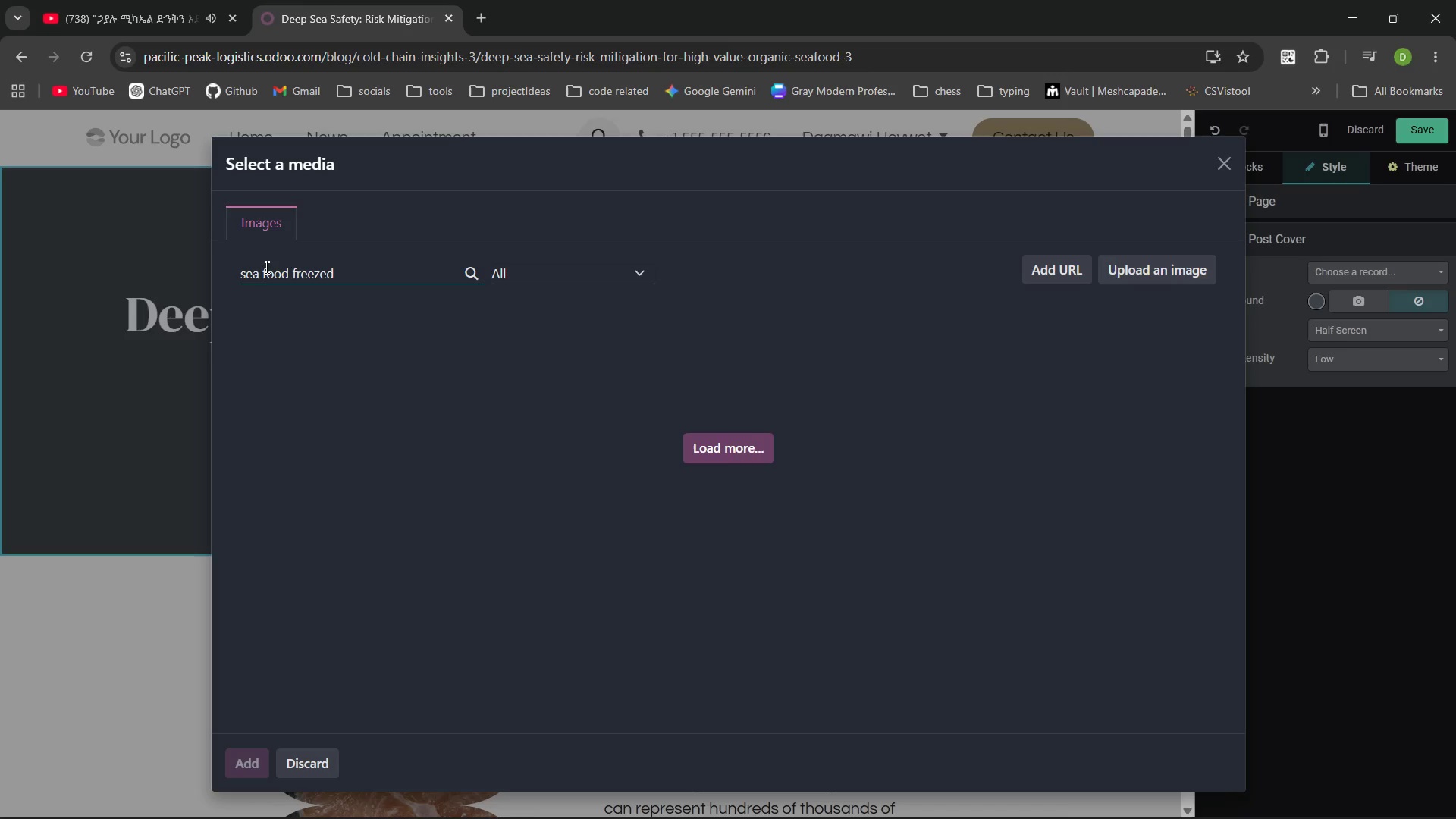 
key(Backspace)
 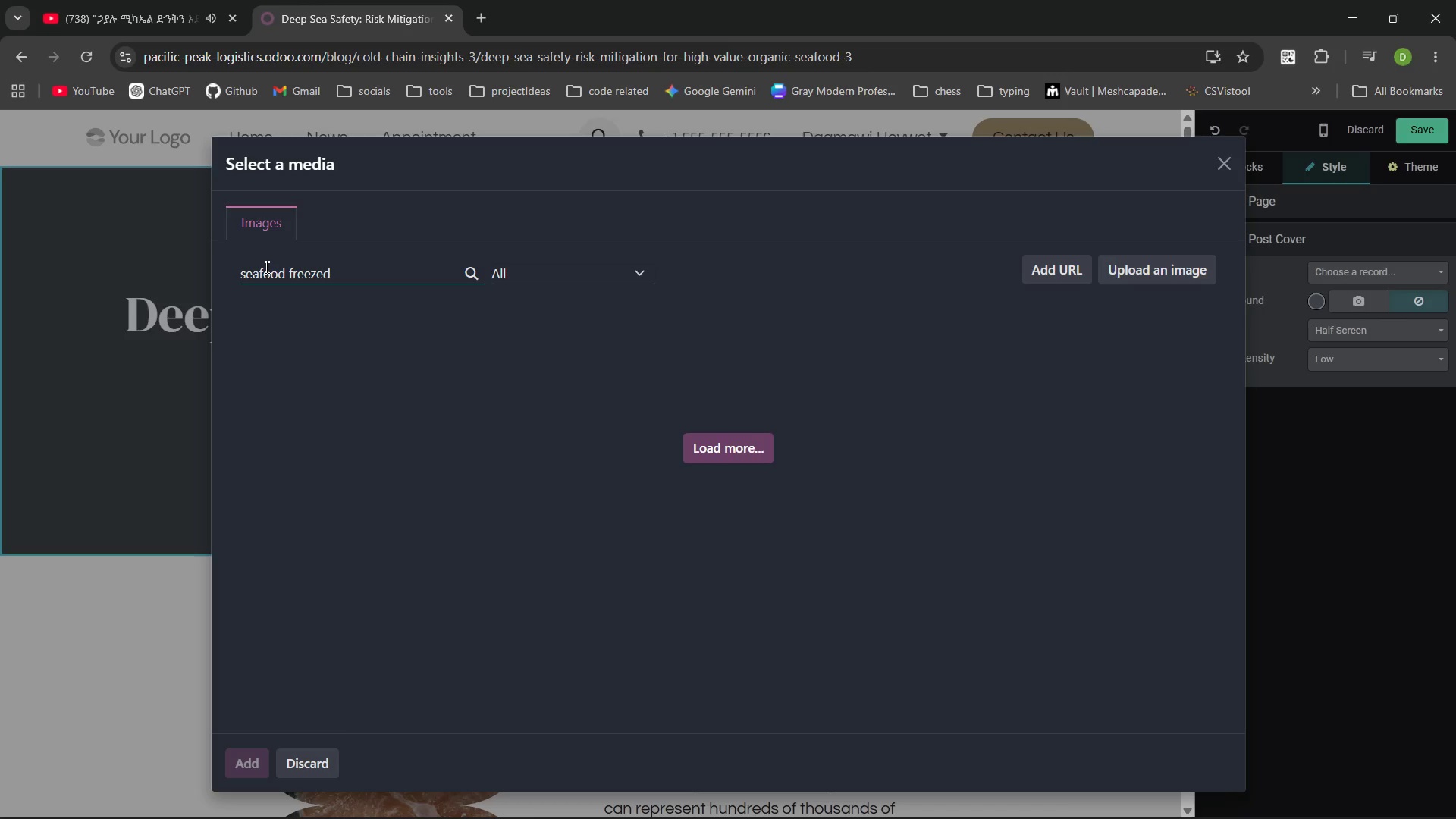 
key(Enter)
 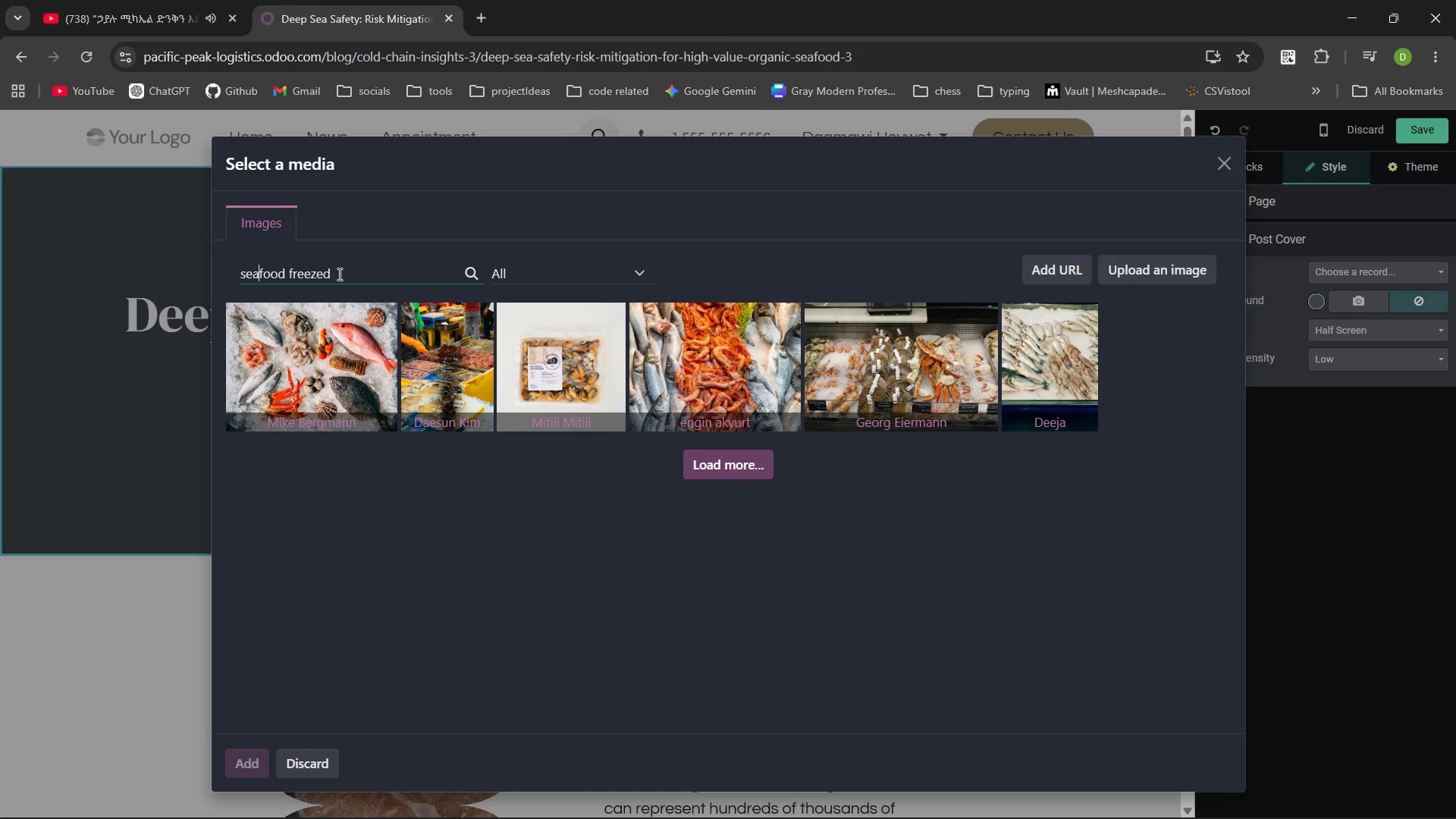 
wait(27.2)
 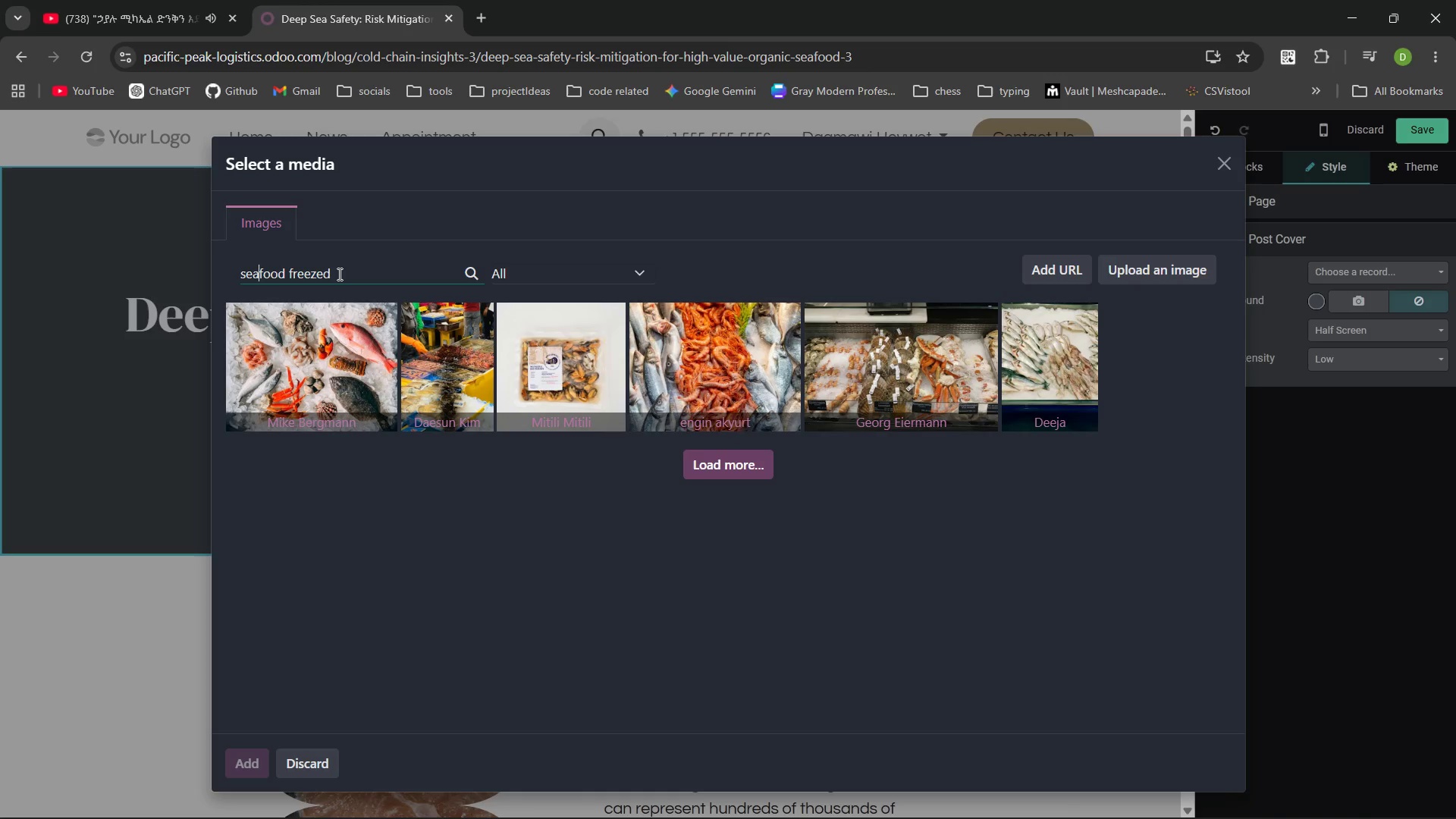 
left_click([338, 274])
 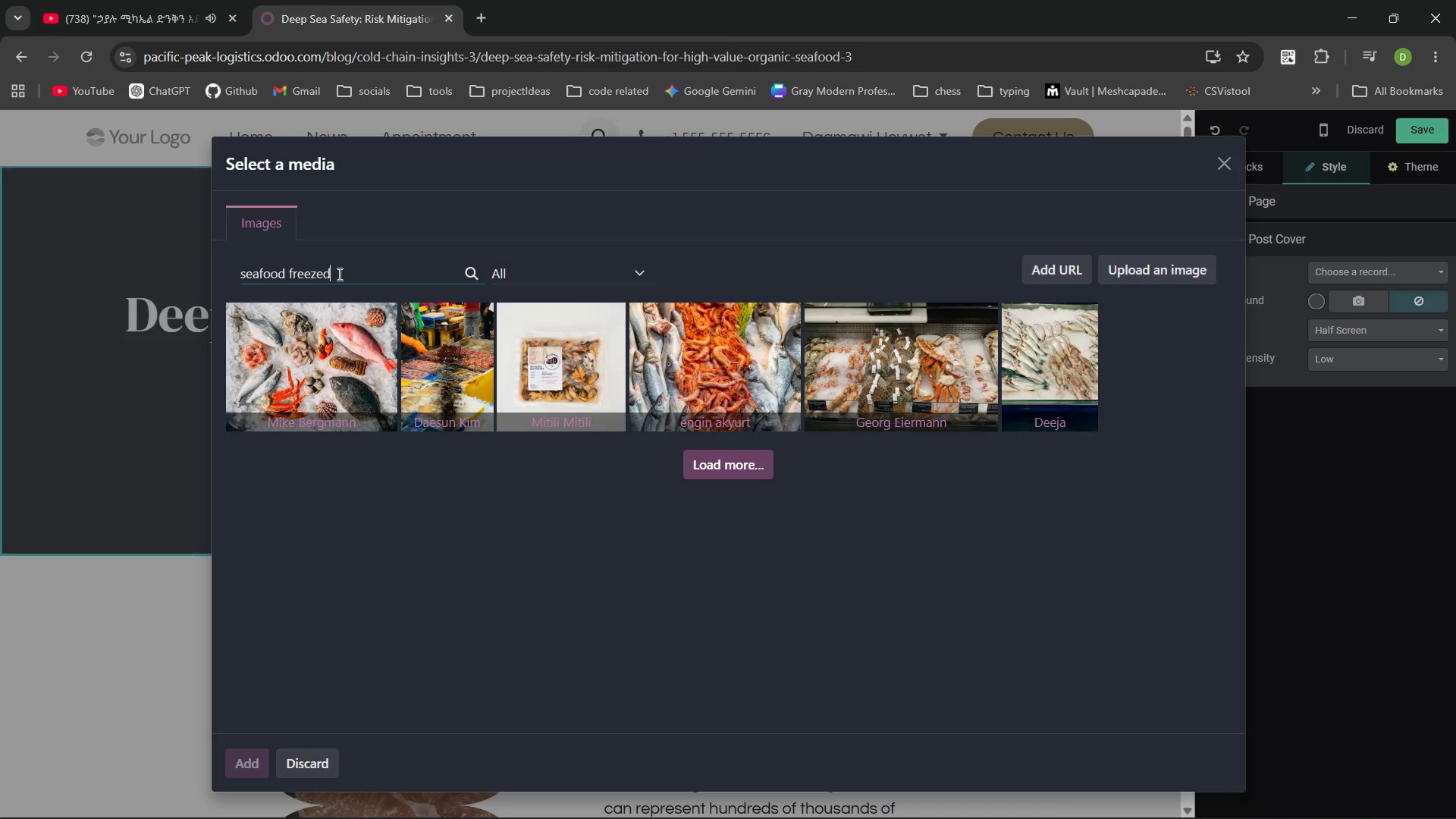 
key(Backspace)
key(Backspace)
key(Backspace)
key(Backspace)
key(Backspace)
type(ozen)
 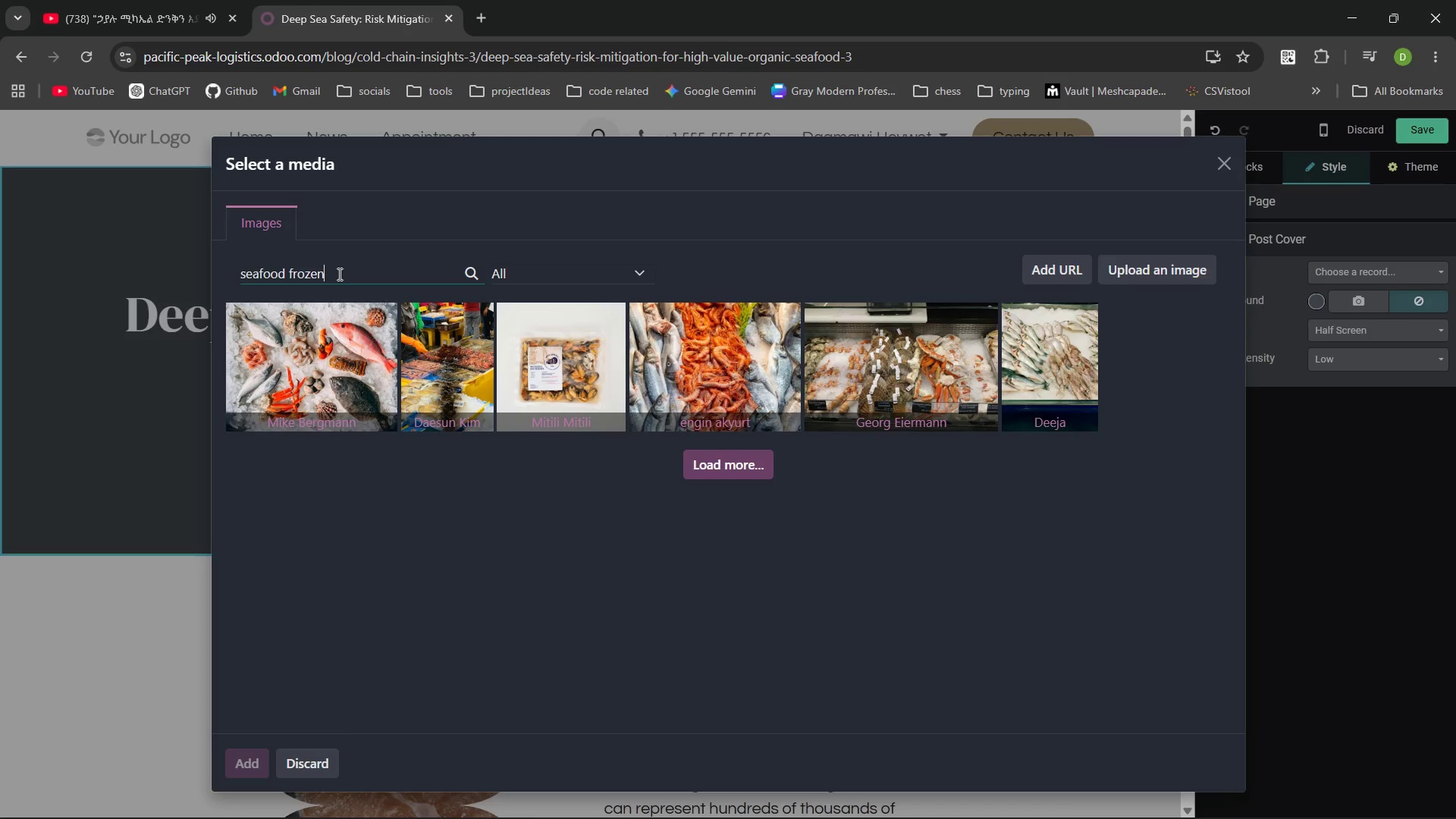 
key(Enter)
 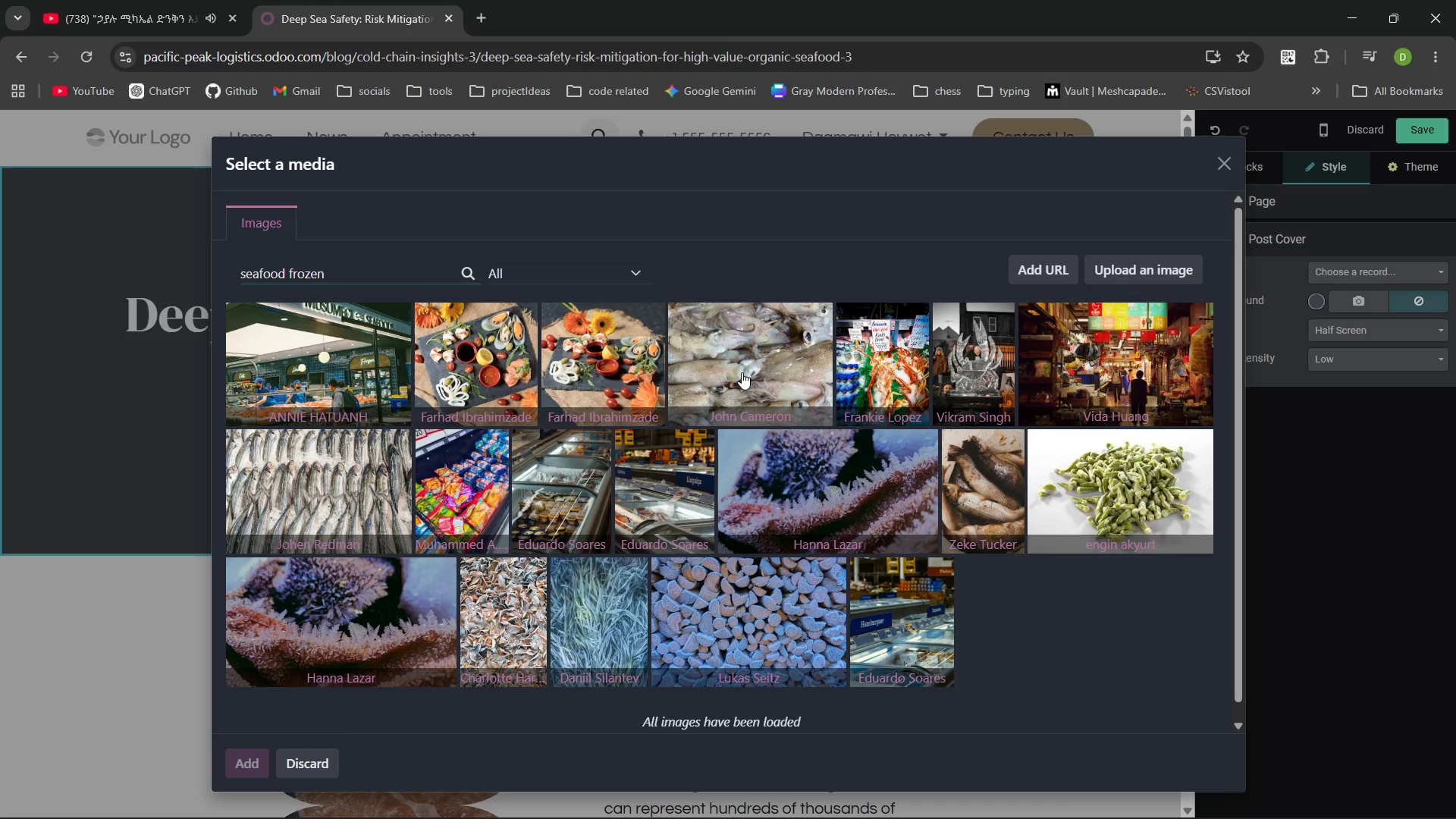 
wait(16.24)
 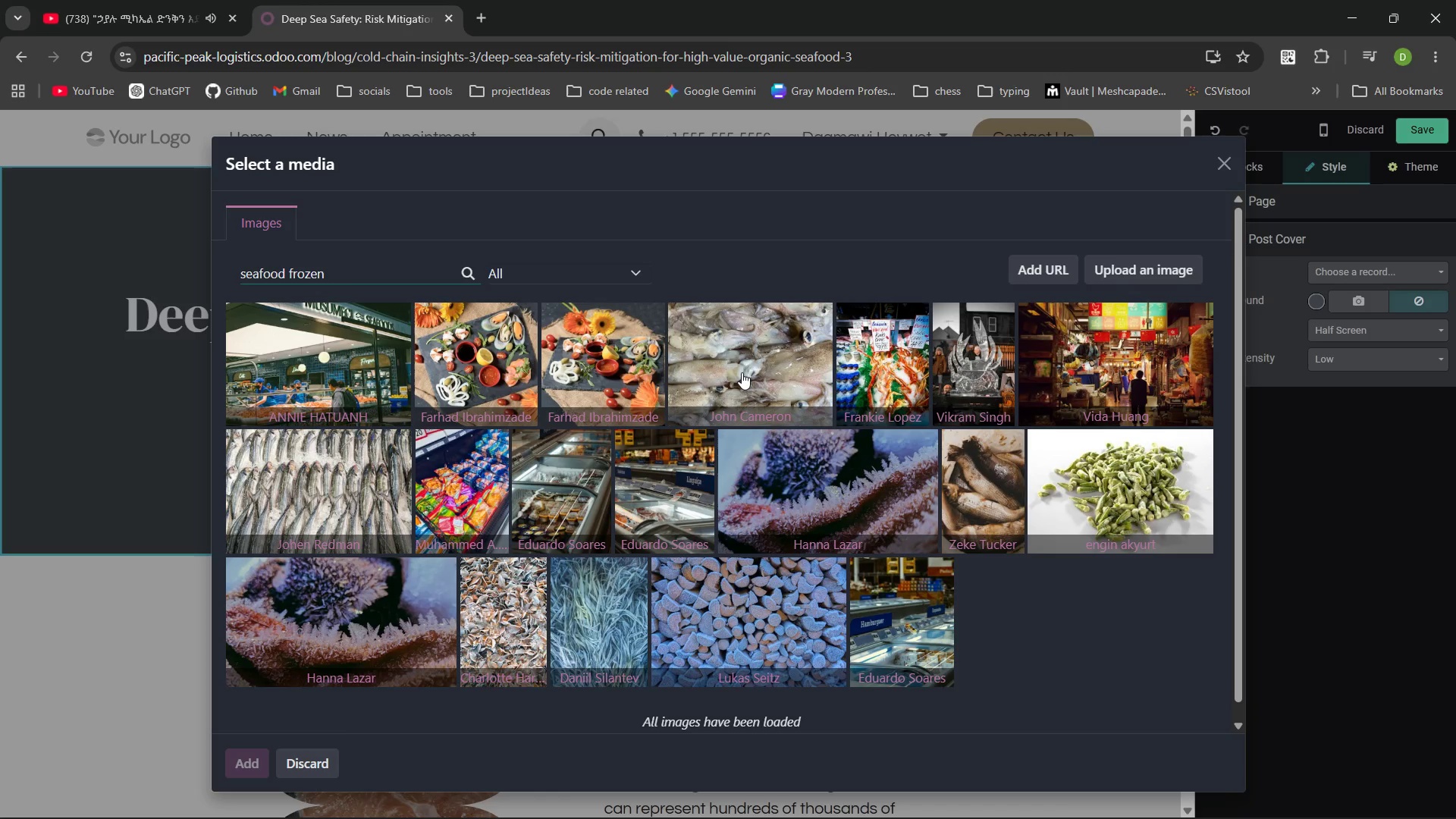 
left_click([309, 487])
 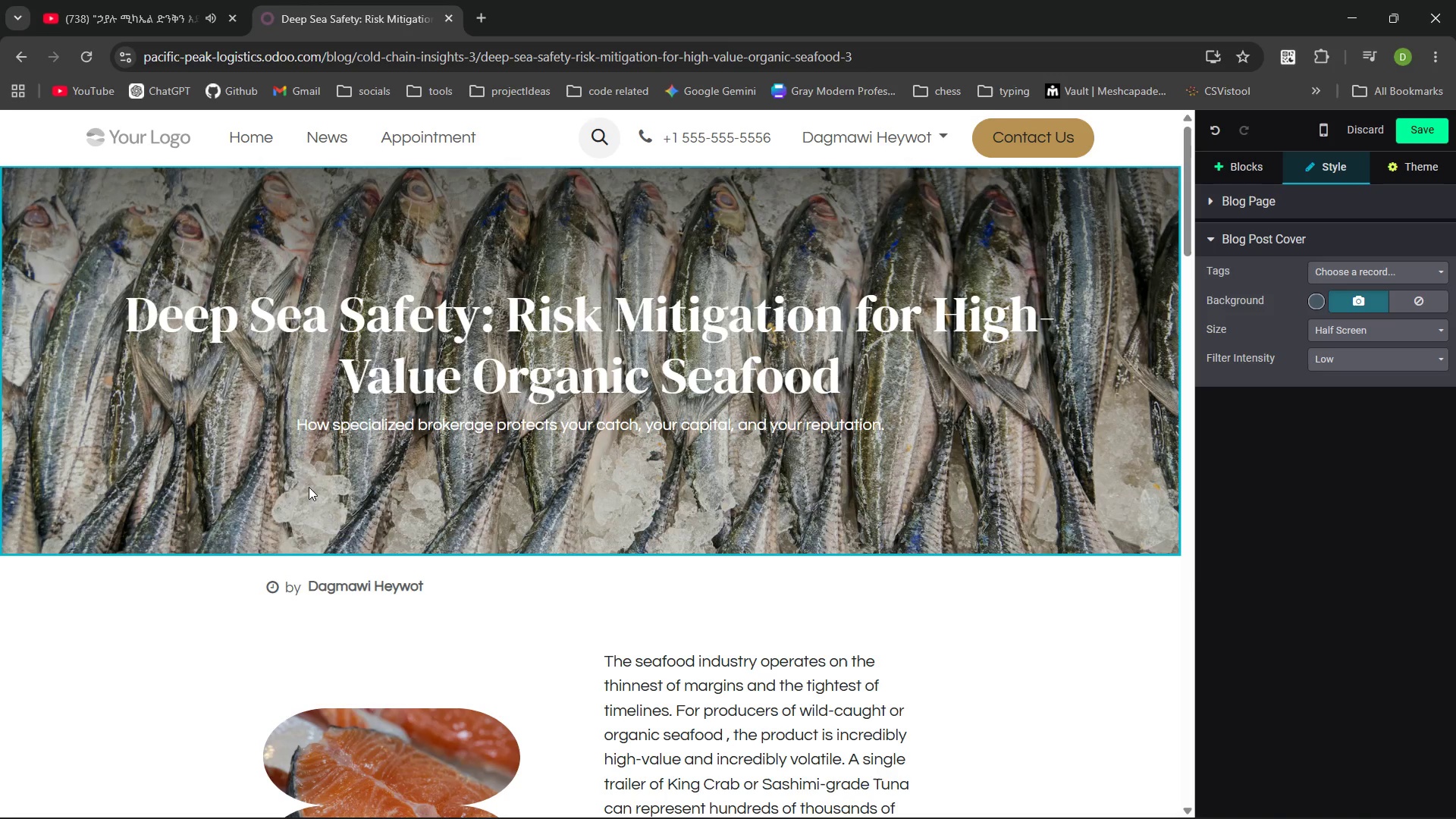 
wait(22.66)
 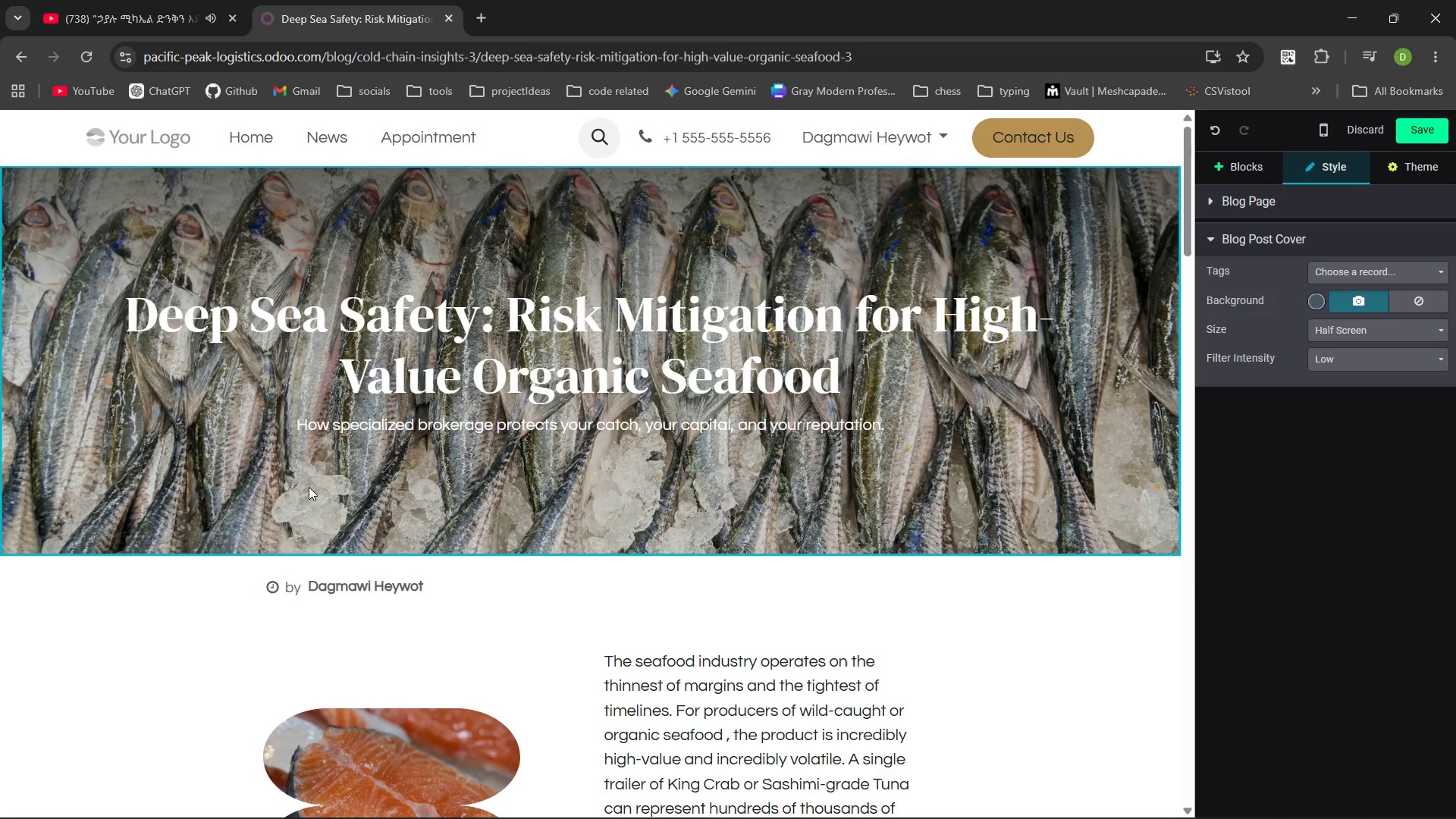 
left_click([409, 487])
 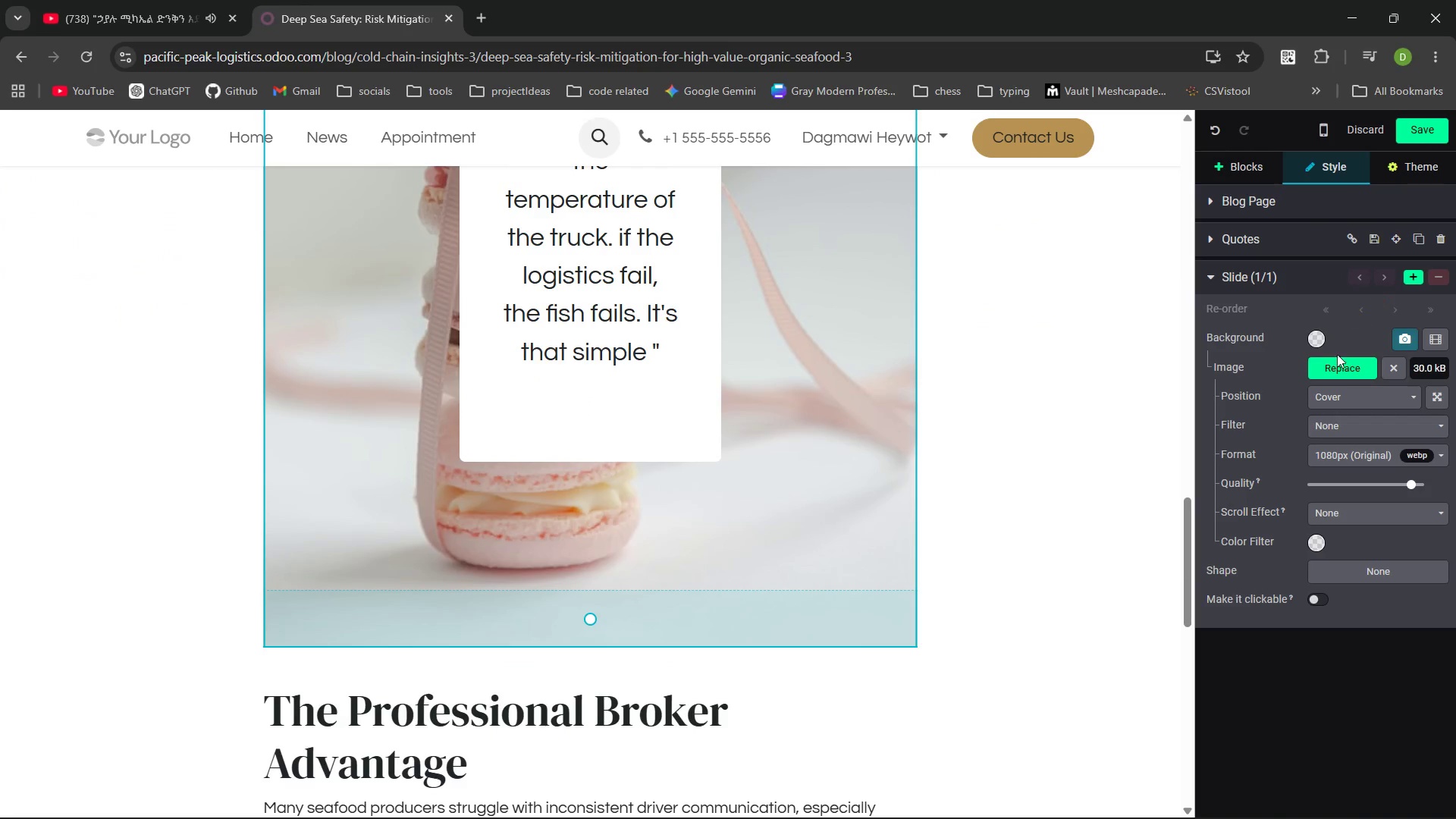 
left_click([1332, 366])
 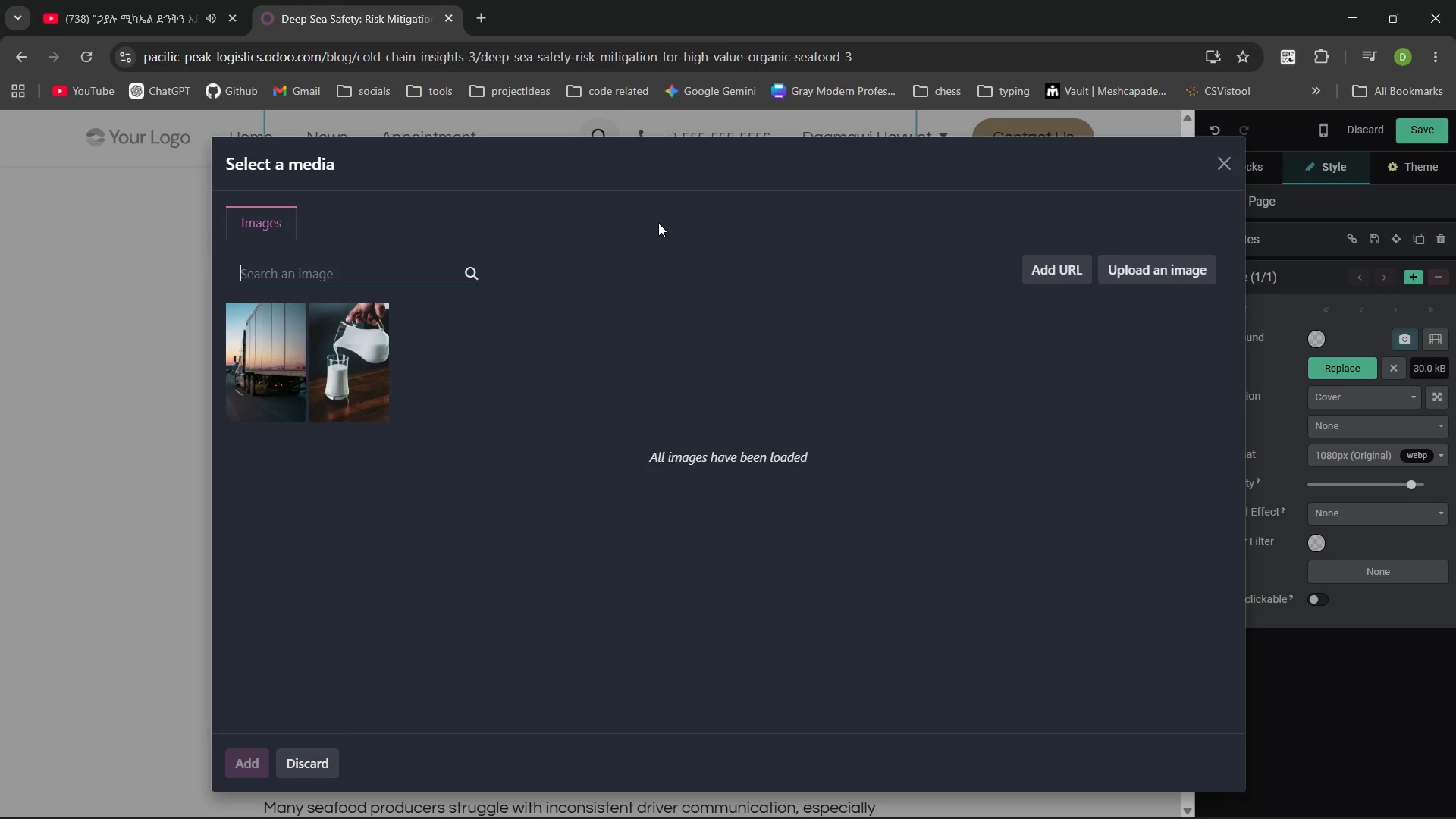 
type(salmon)
 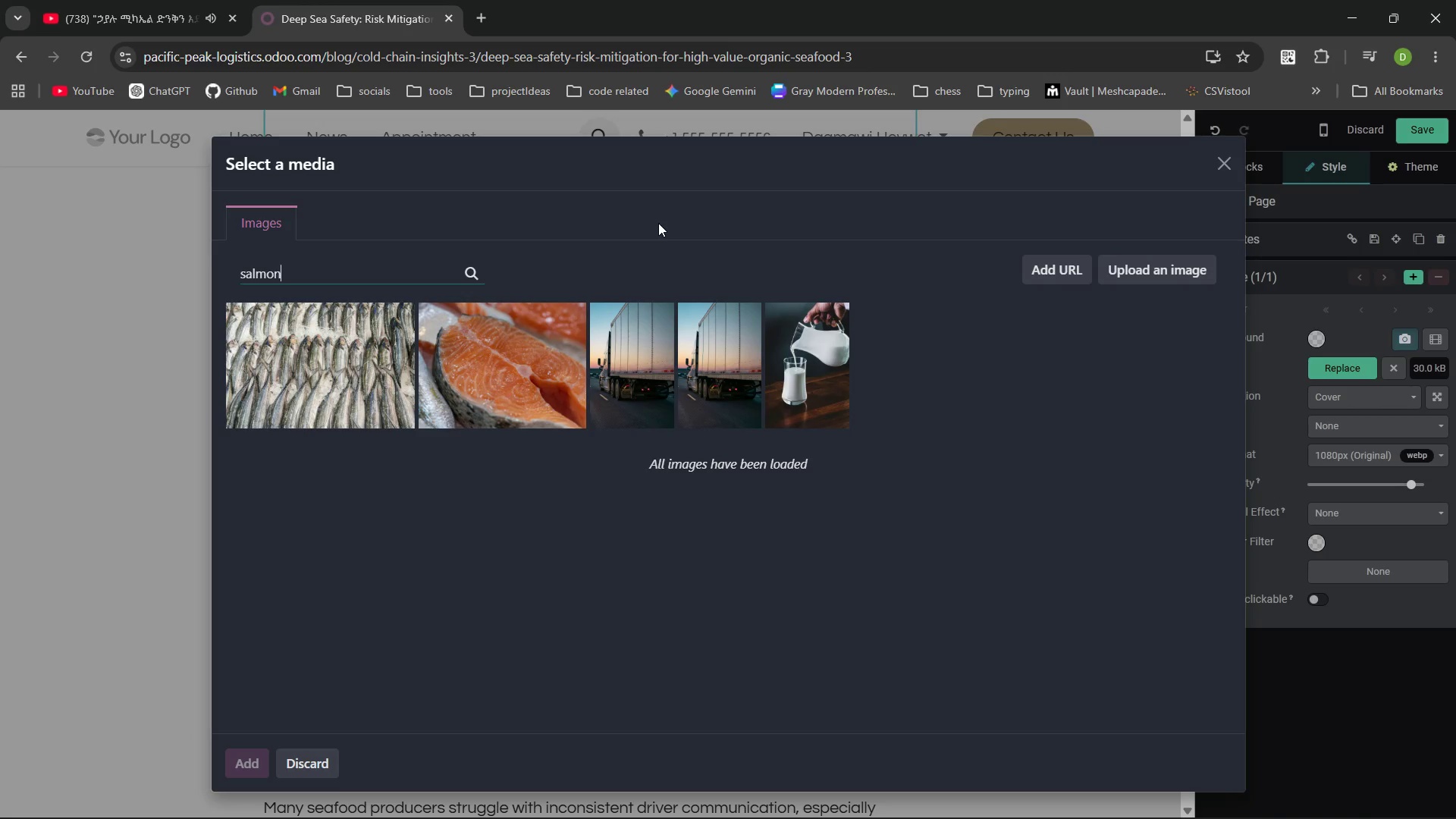 
key(Enter)
 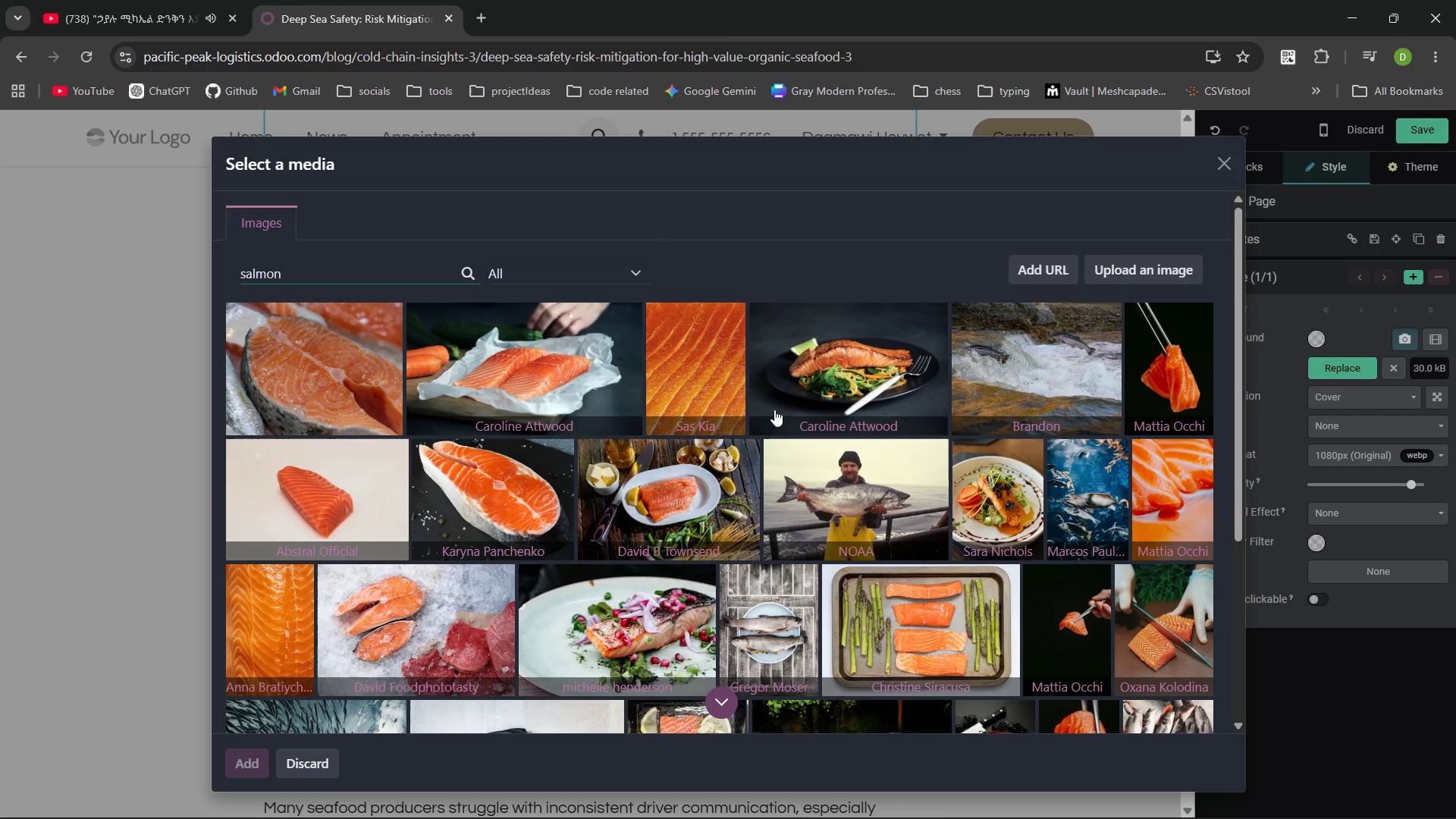 
wait(17.2)
 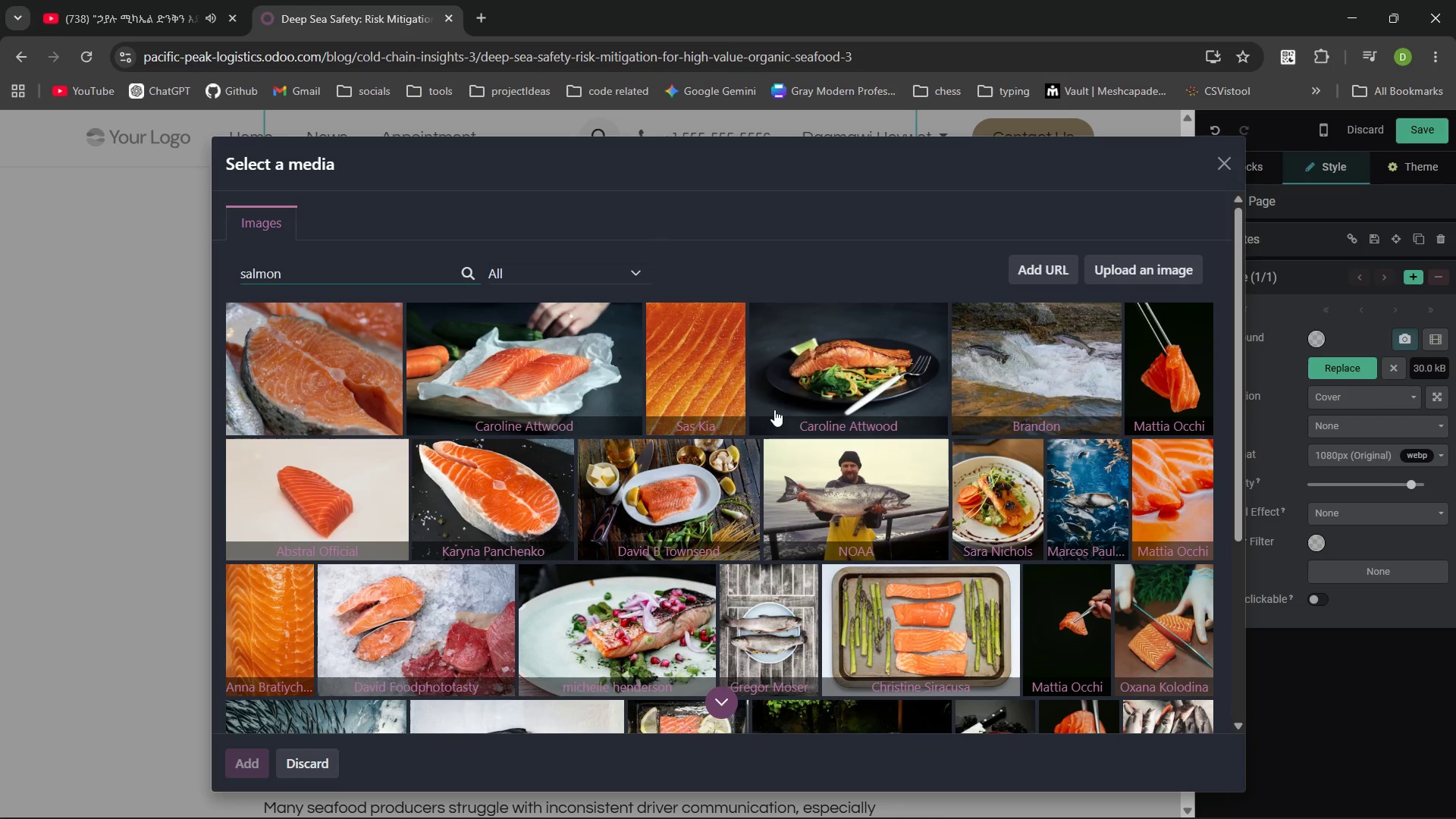 
left_click([524, 497])
 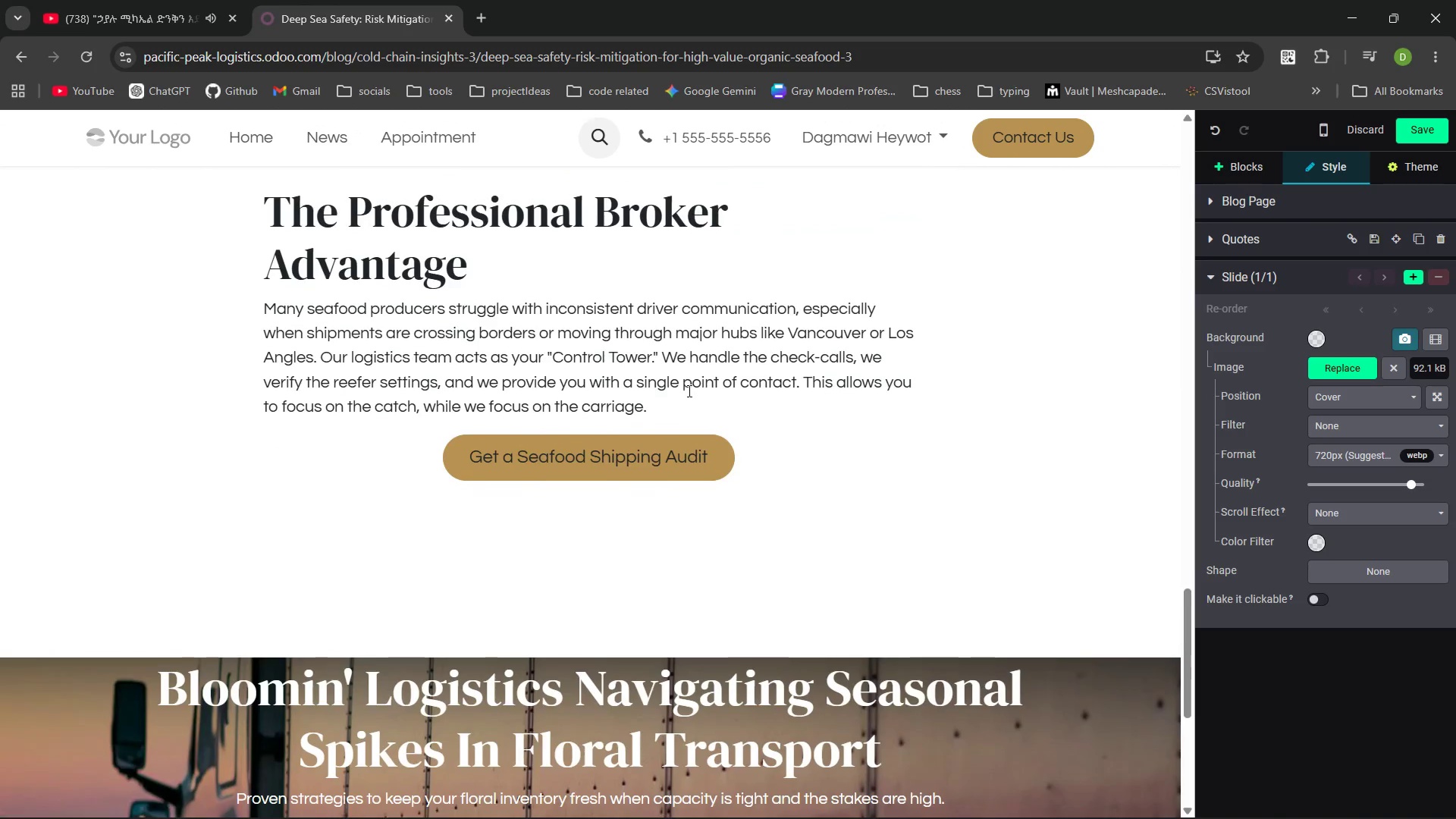 
wait(27.53)
 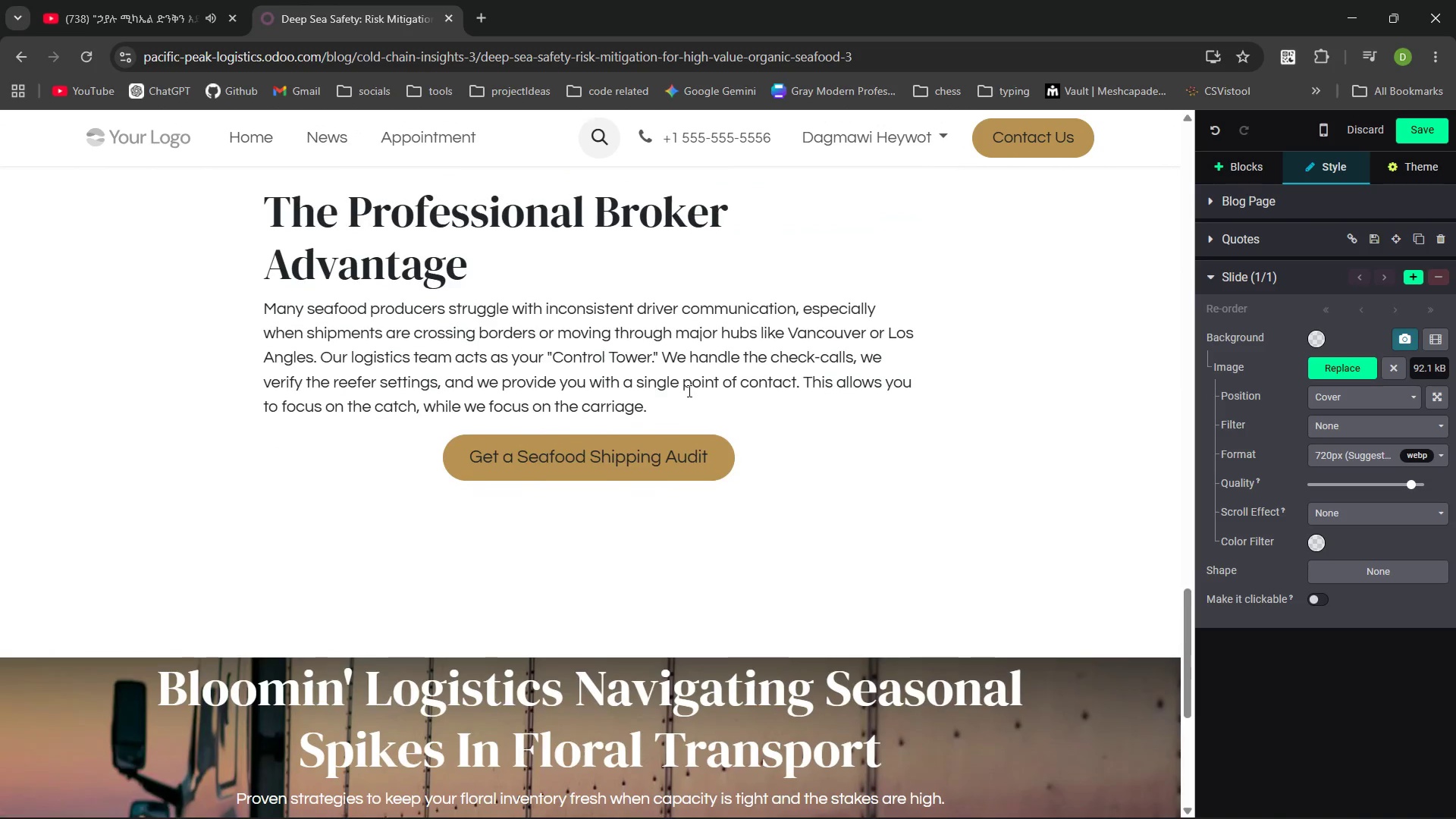 
left_click_drag(start_coordinate=[592, 502], to_coordinate=[607, 286])
 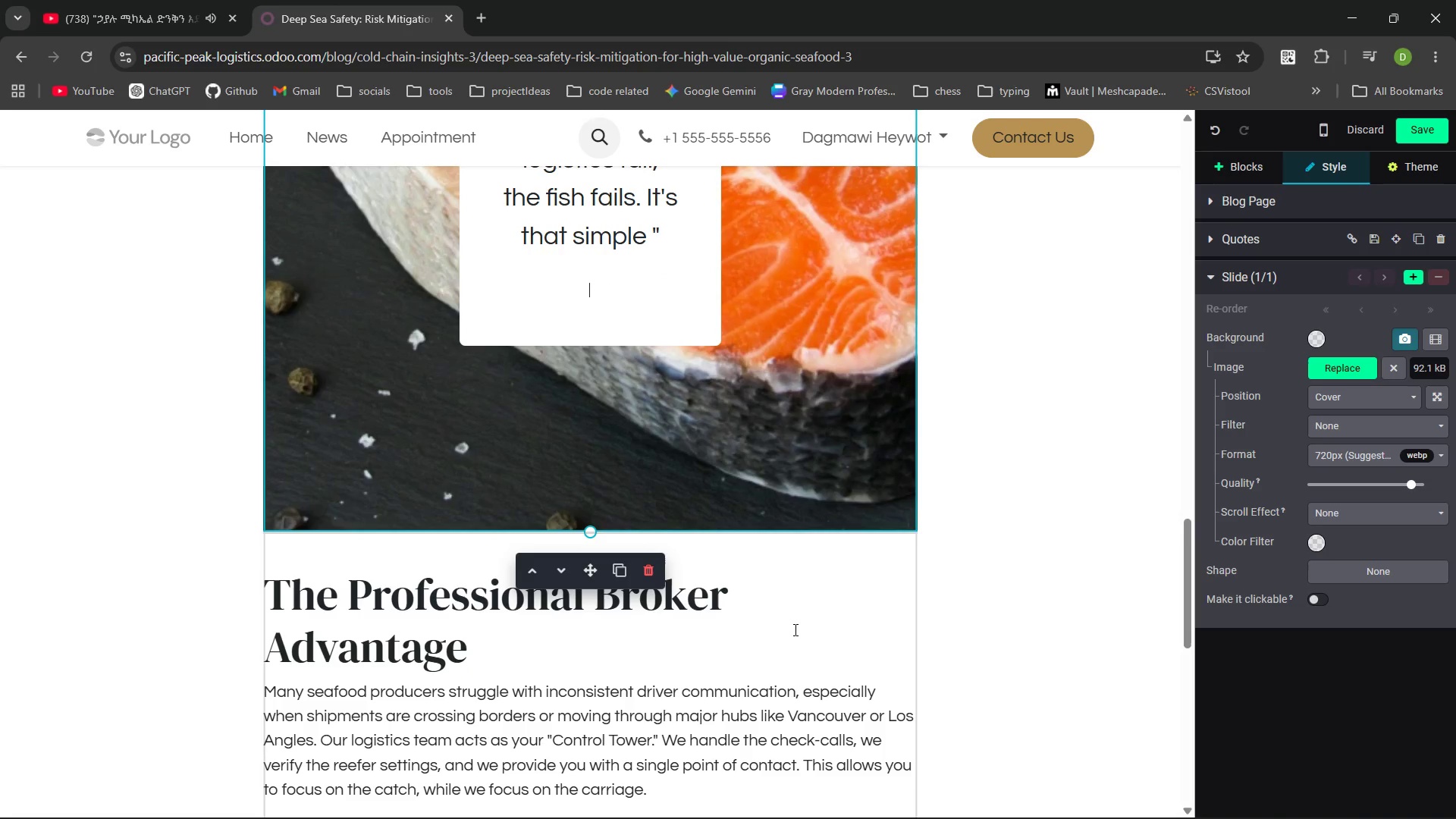 
left_click([794, 629])
 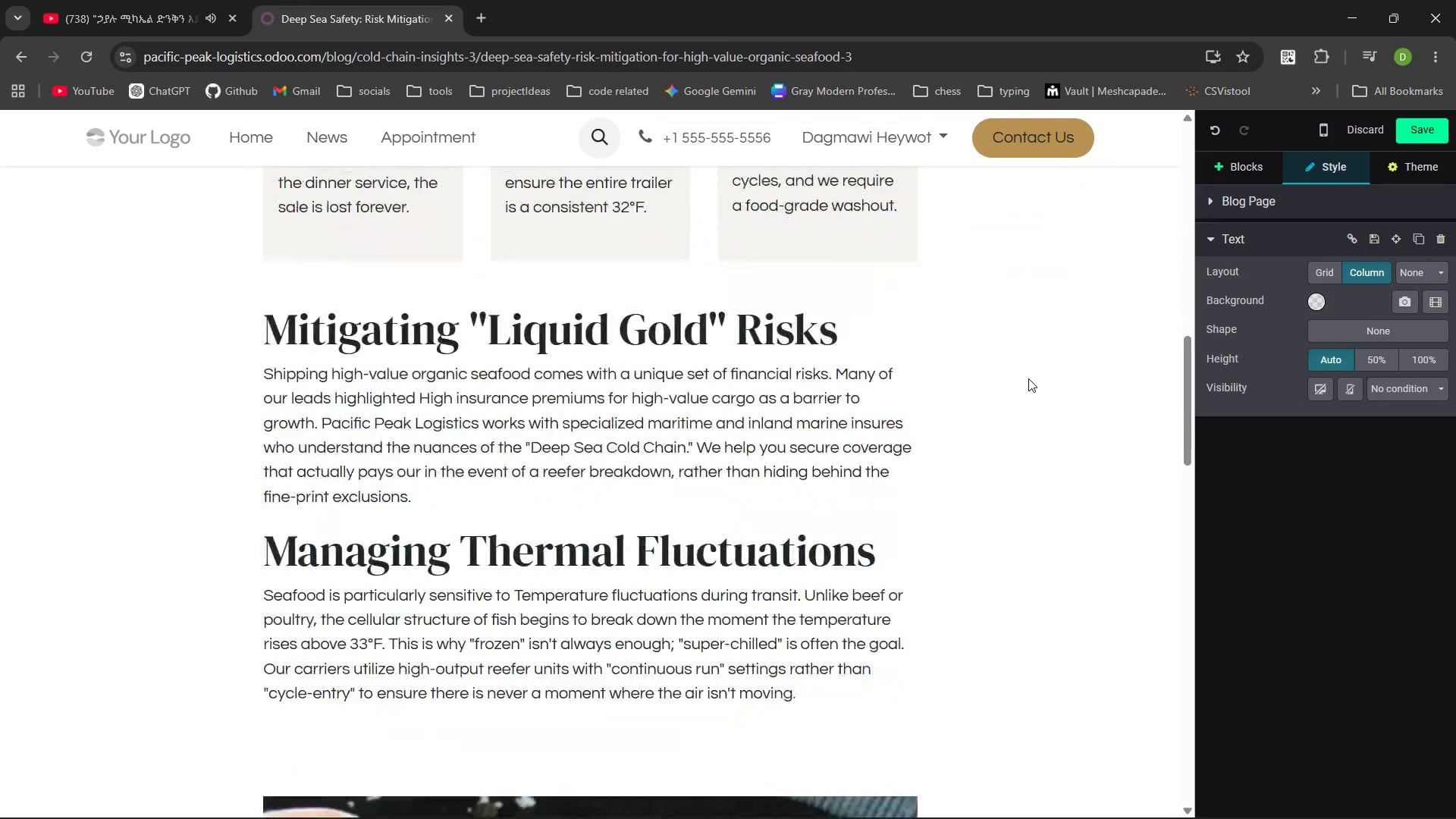 
wait(6.22)
 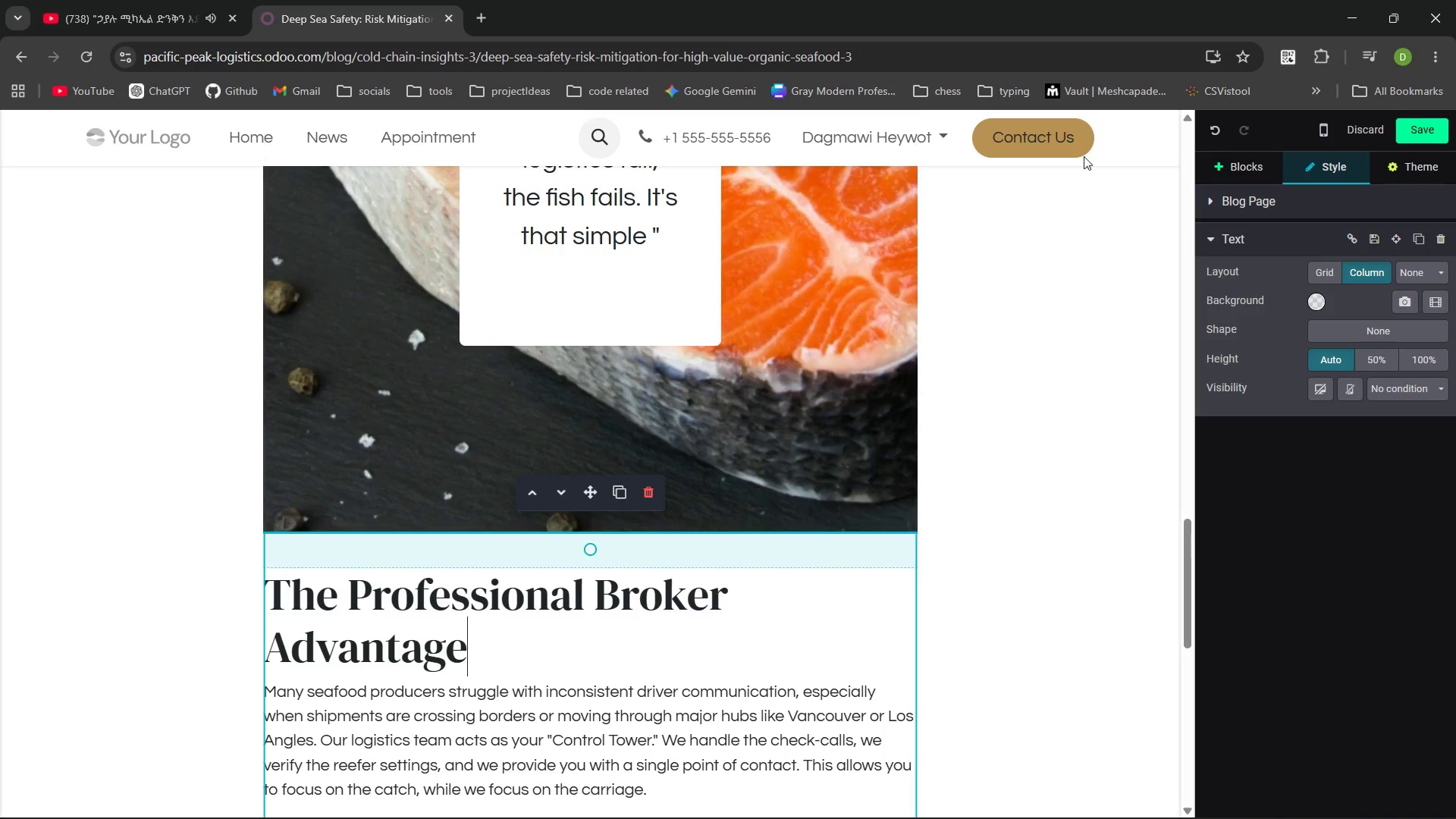 
left_click([500, 527])
 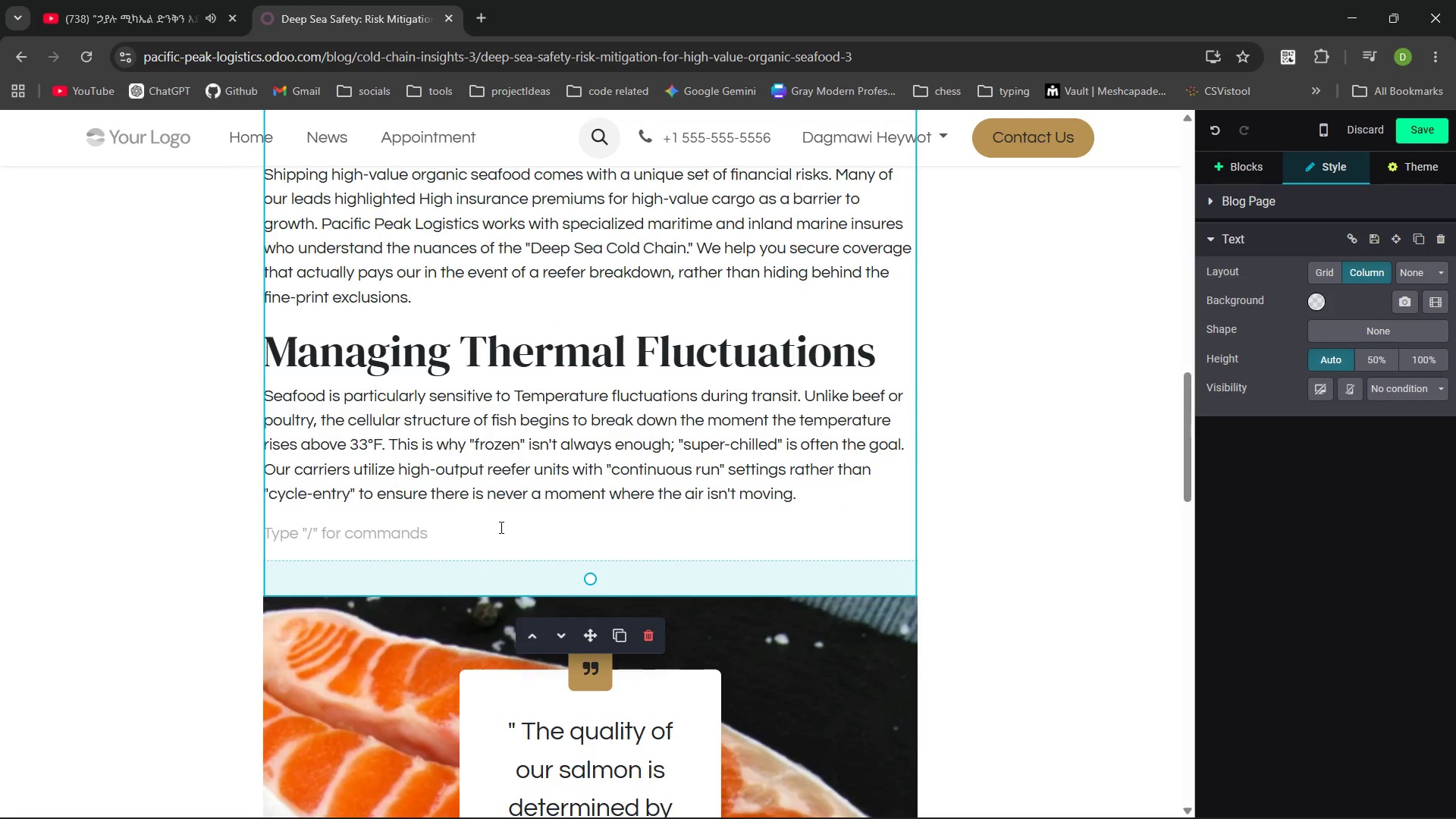 
key(Backspace)
 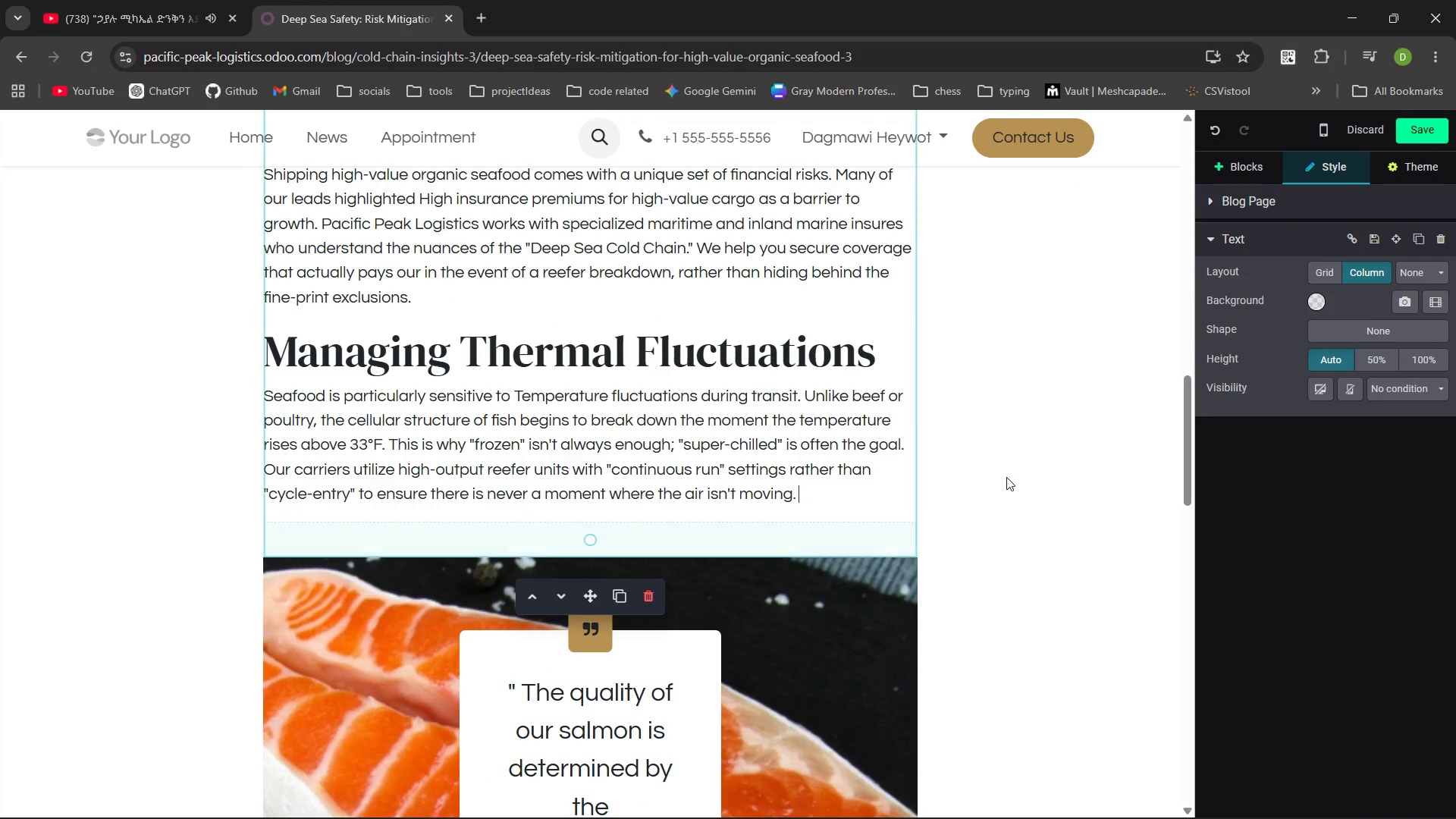 
left_click([1024, 477])
 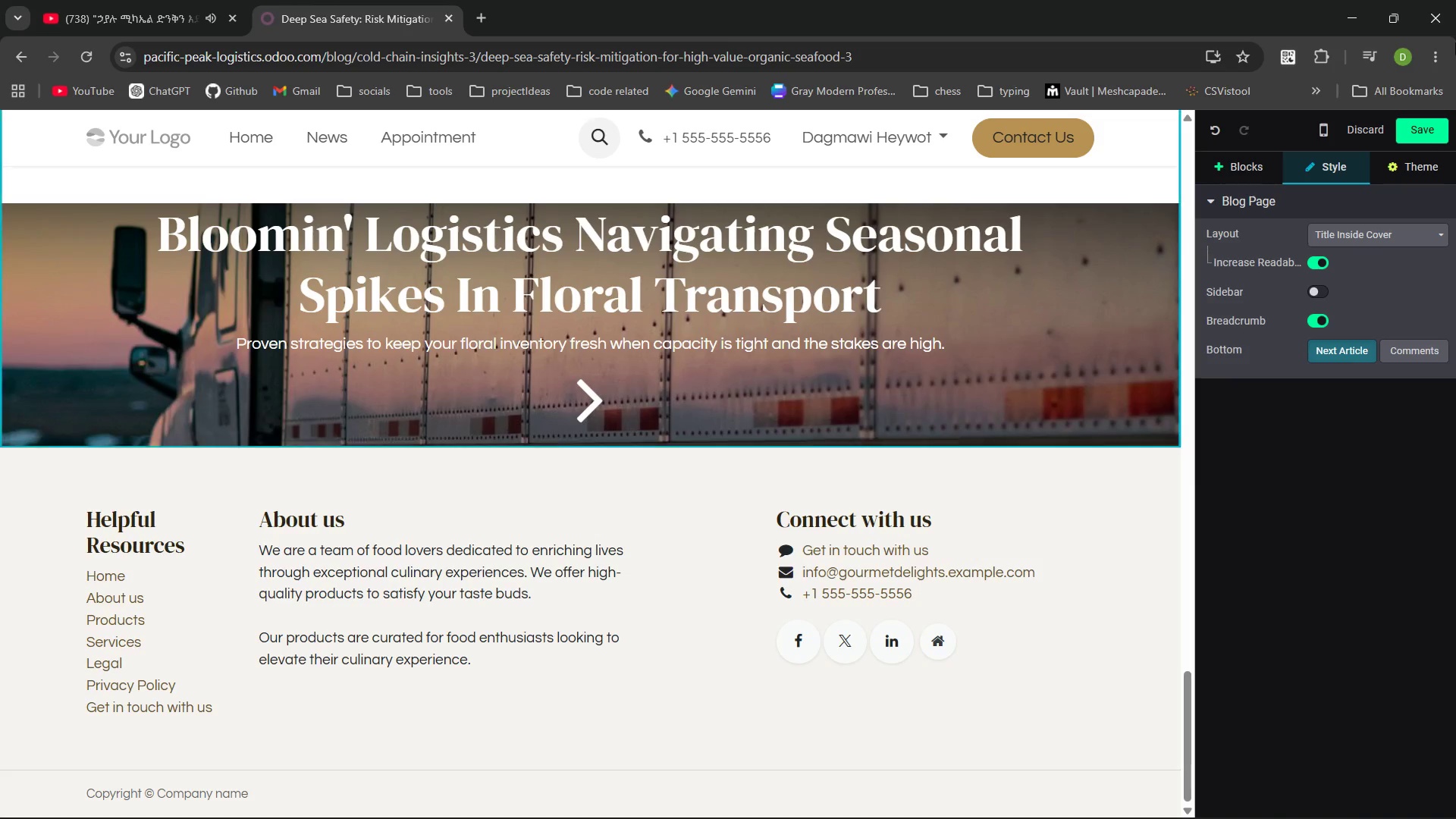 
left_click([1418, 128])
 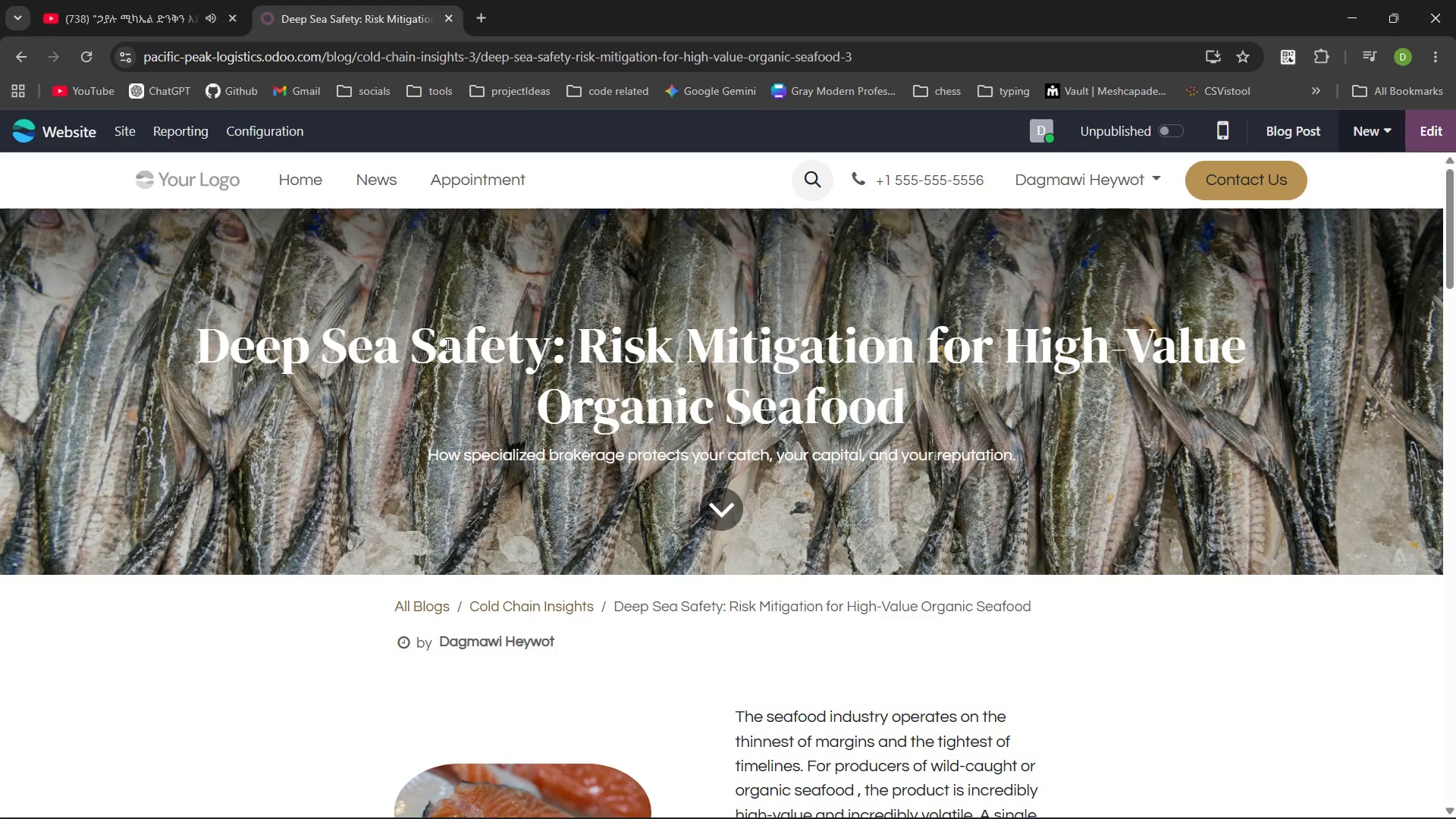 
wait(17.11)
 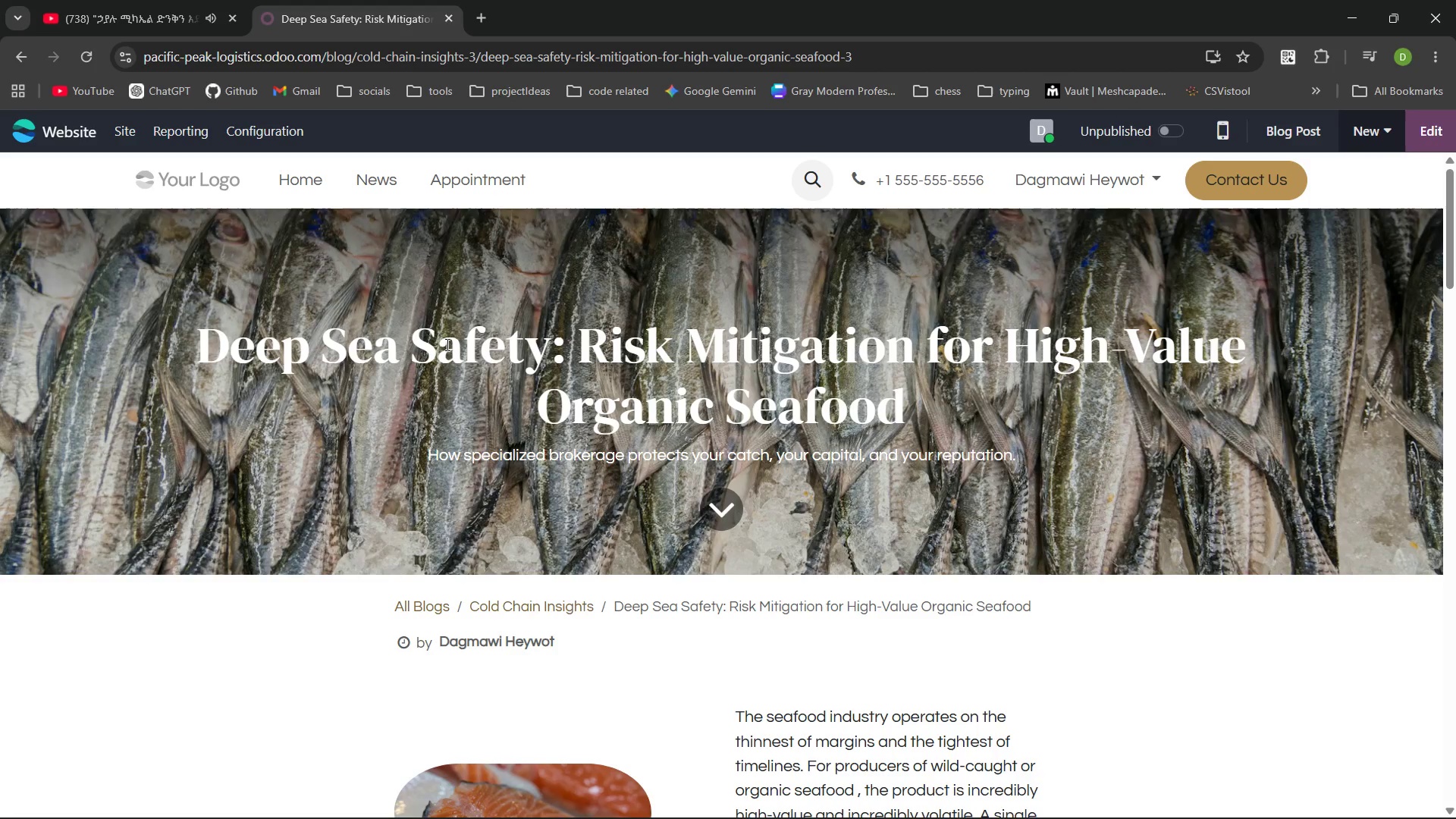 
left_click([136, 138])
 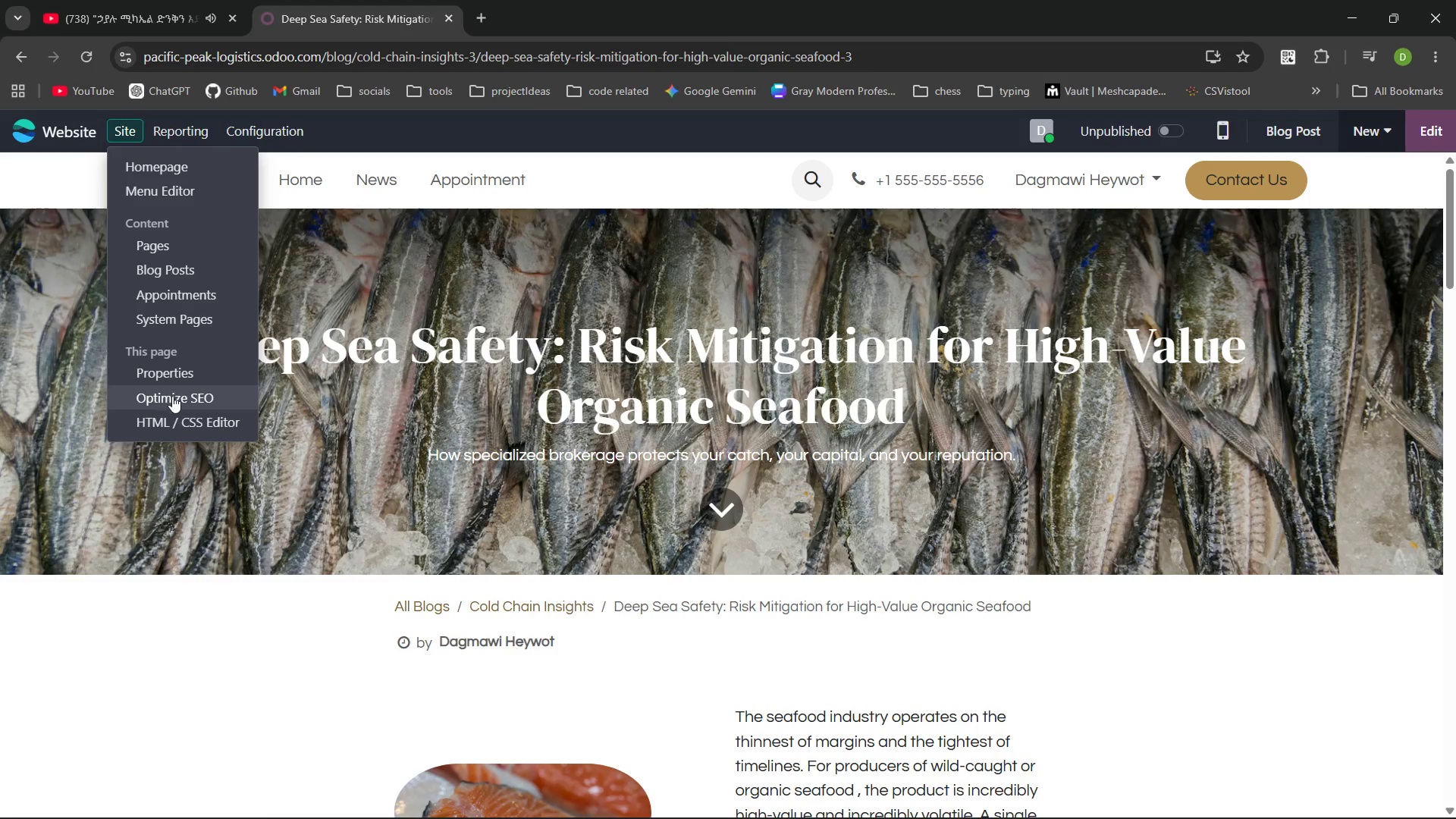 
left_click([172, 396])
 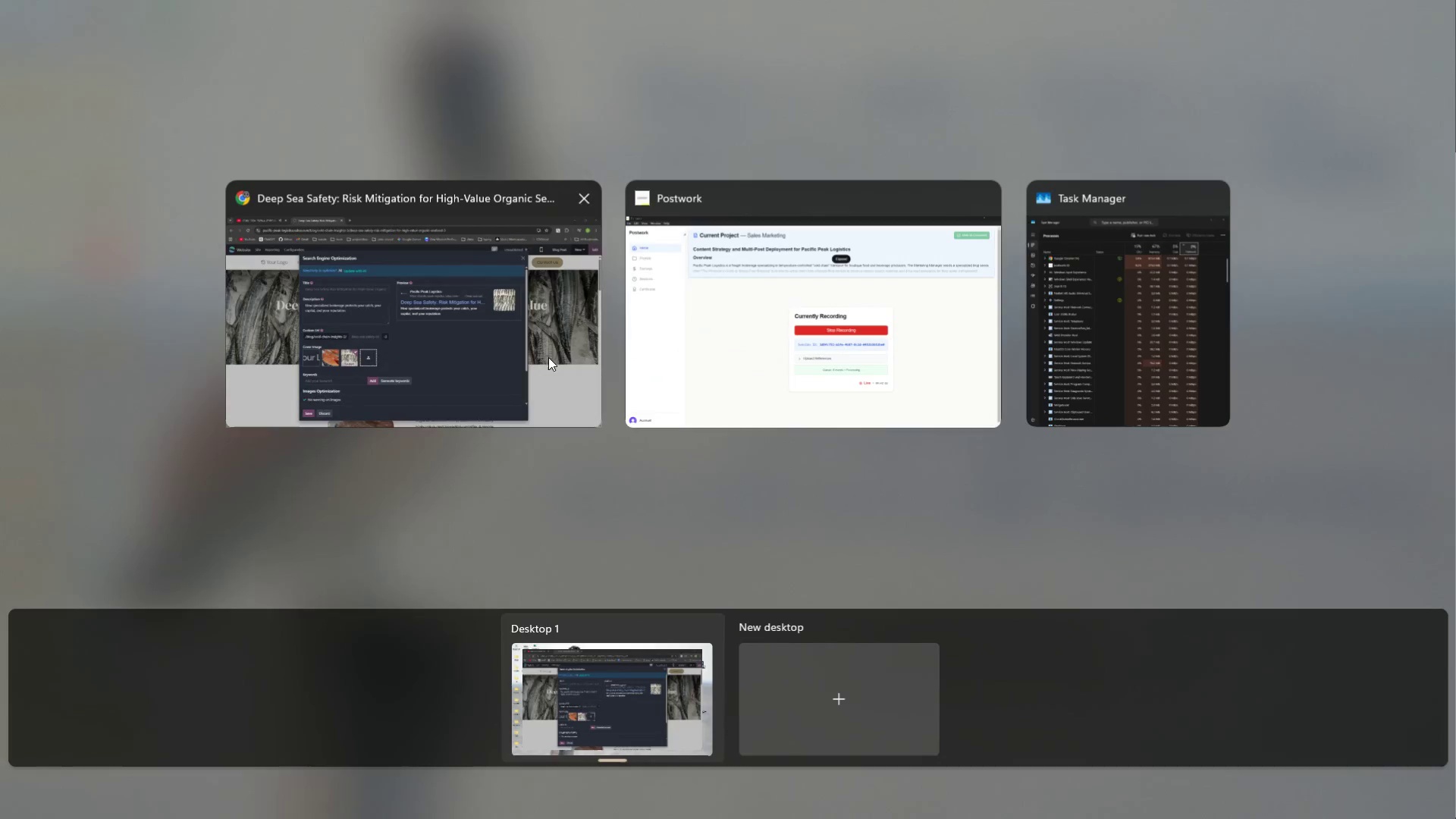 
left_click([739, 328])